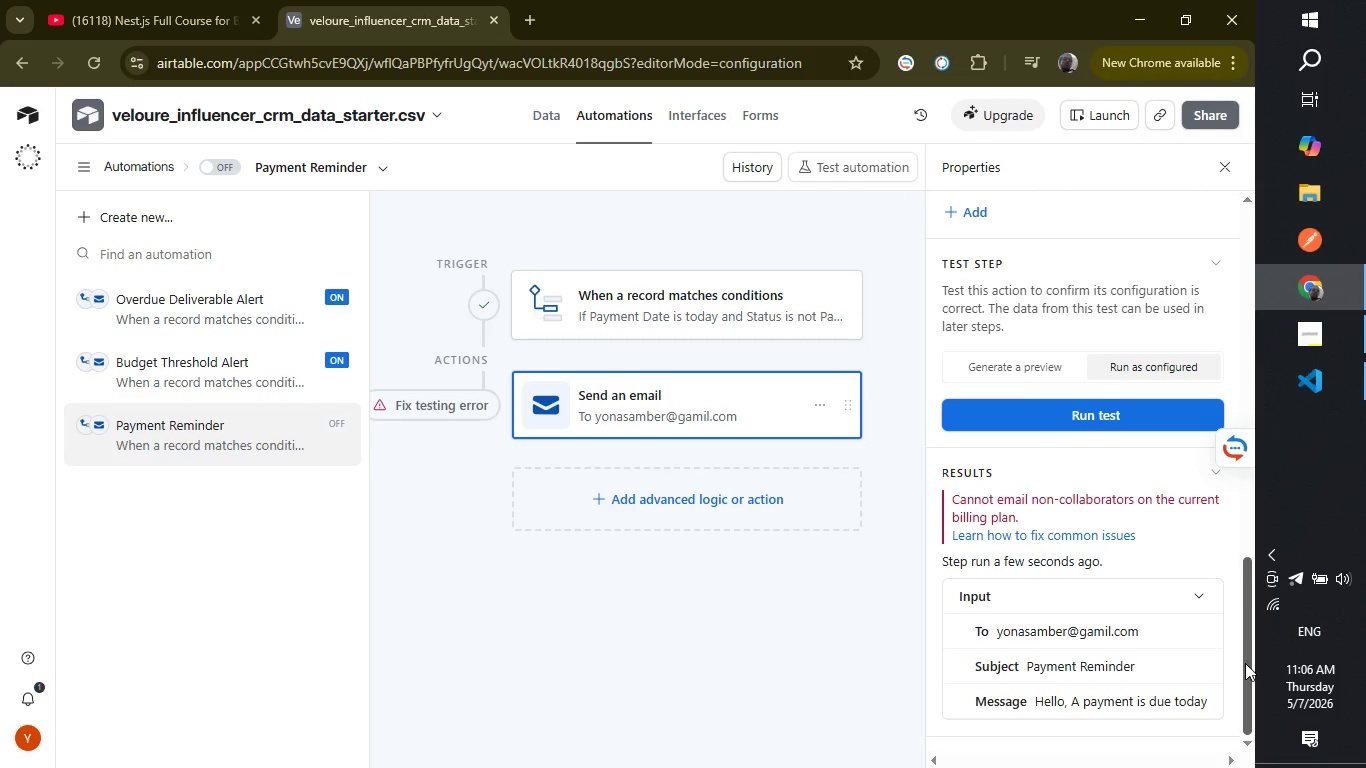 
wait(6.33)
 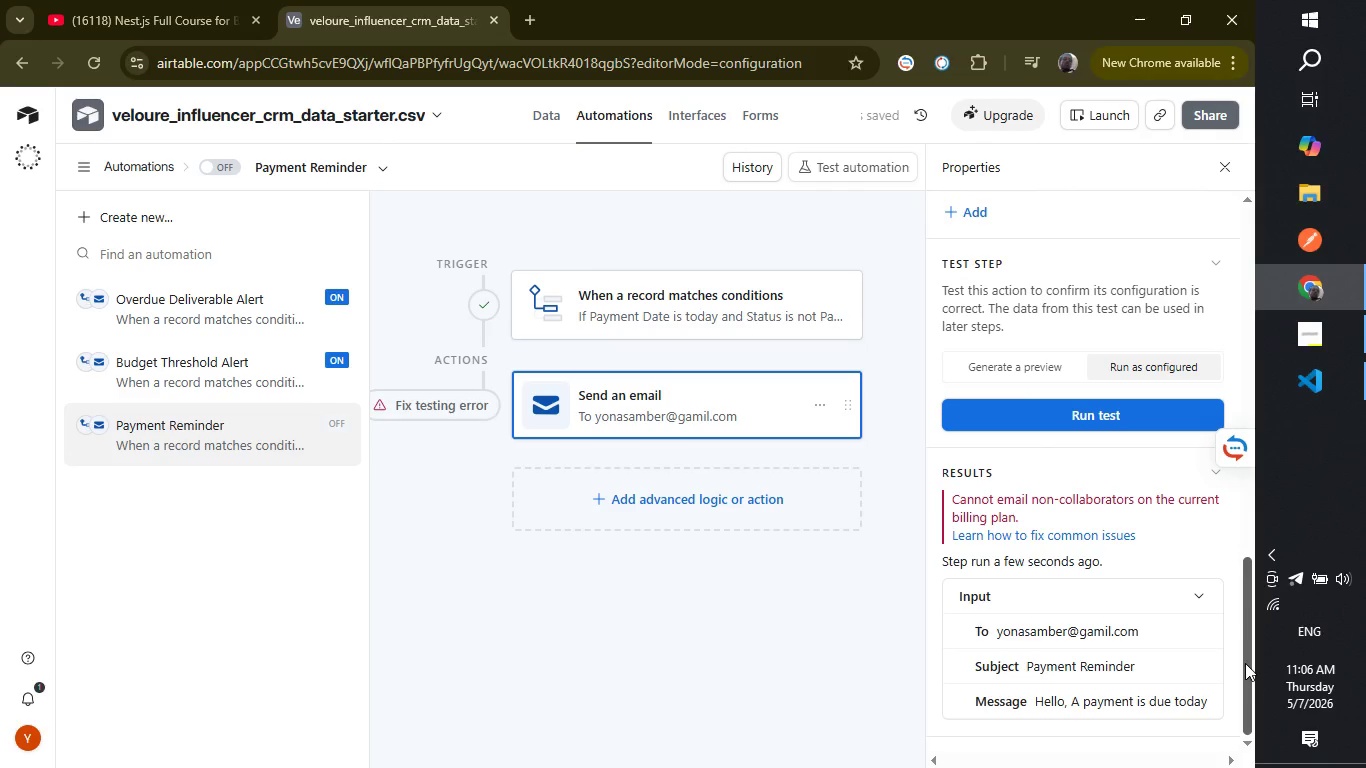 
left_click_drag(start_coordinate=[1245, 663], to_coordinate=[1245, 670])
 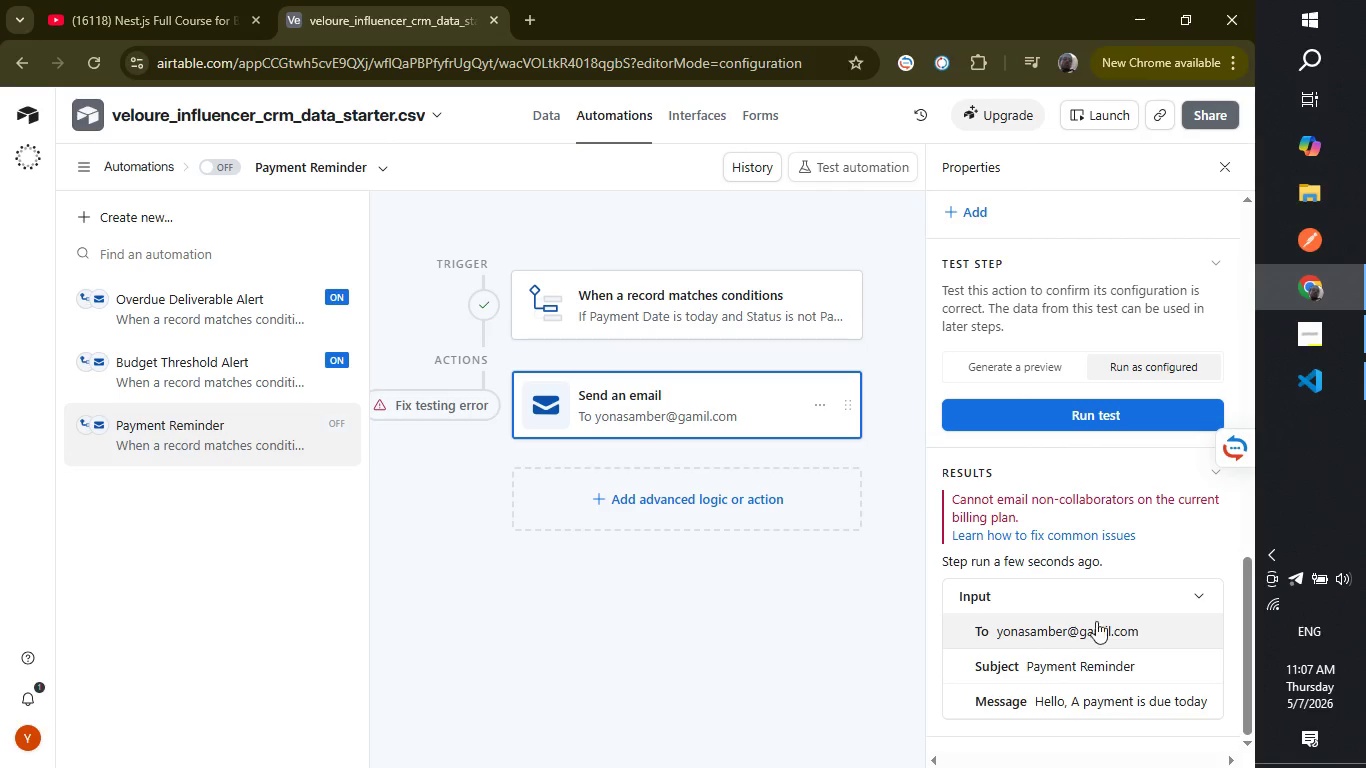 
wait(6.27)
 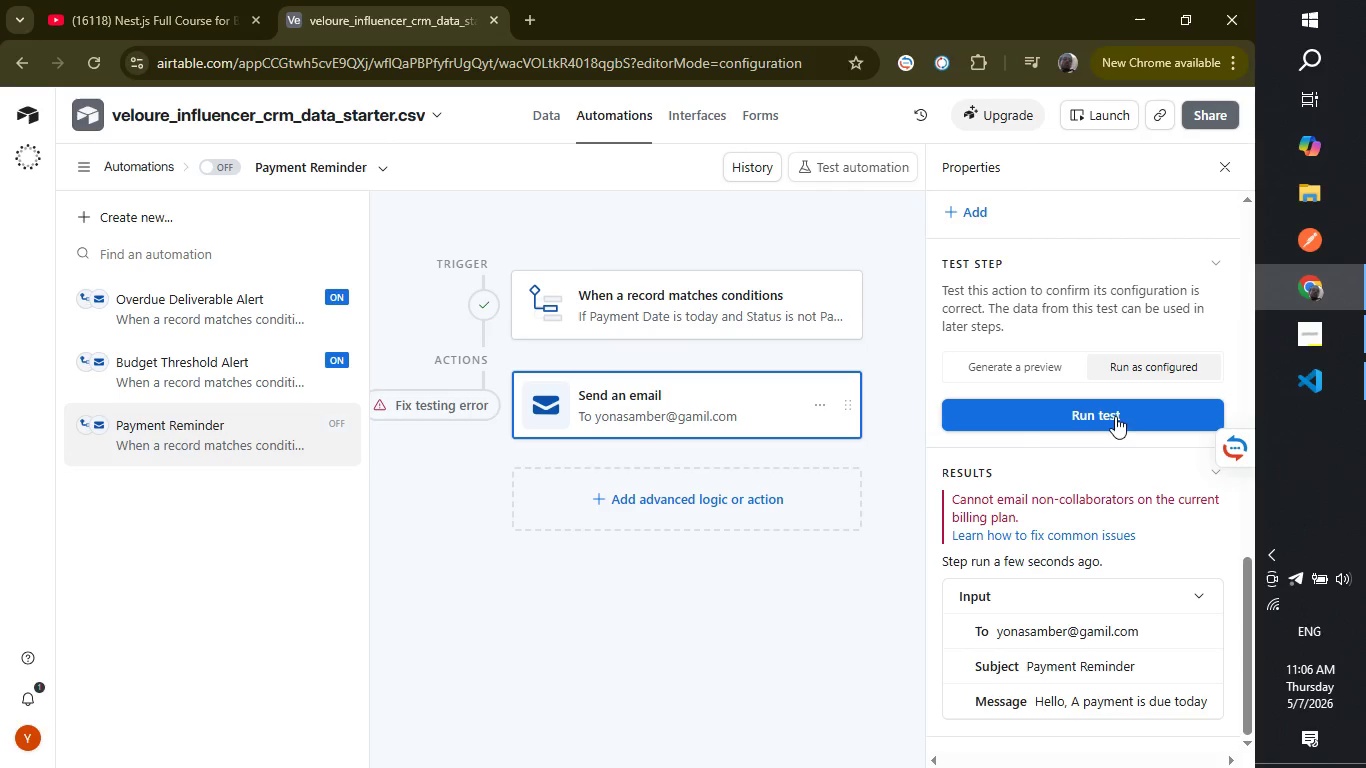 
left_click_drag(start_coordinate=[1244, 581], to_coordinate=[1237, 489])
 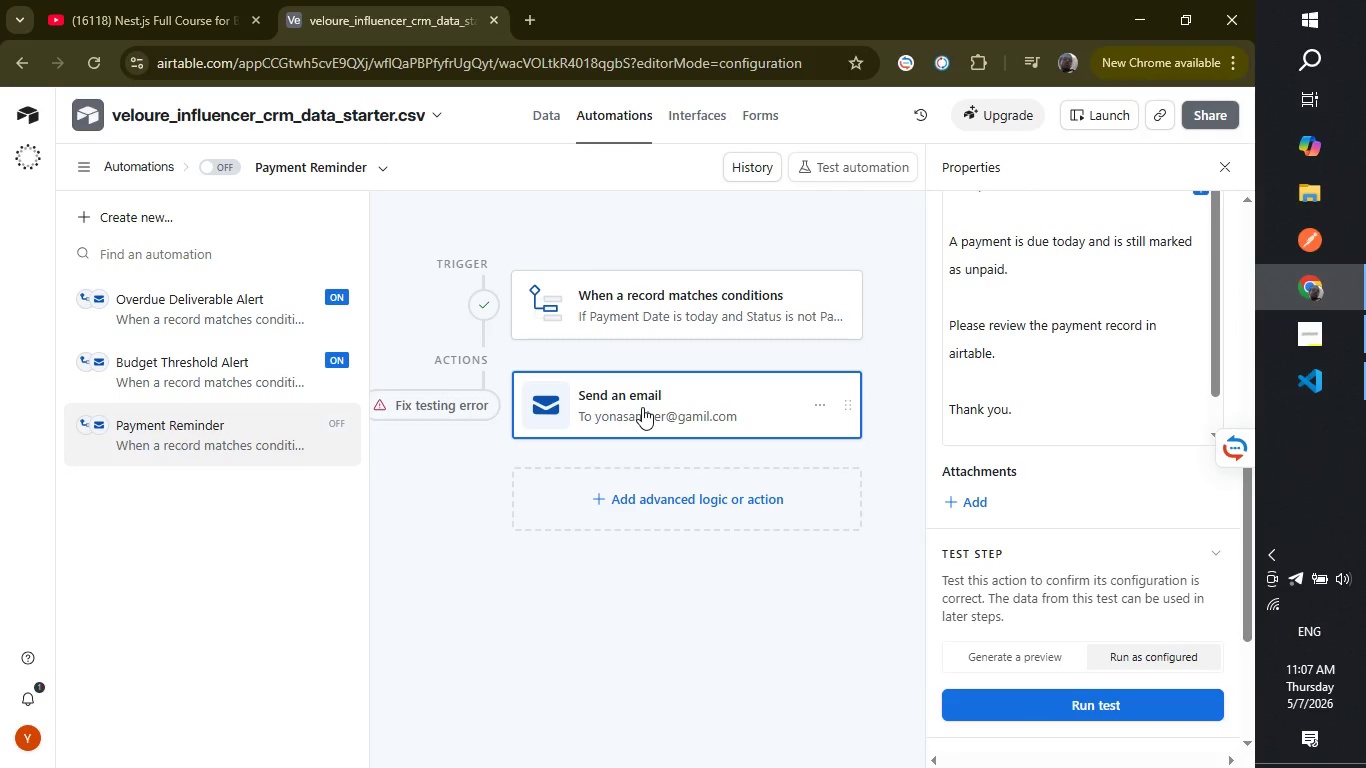 
left_click([642, 407])
 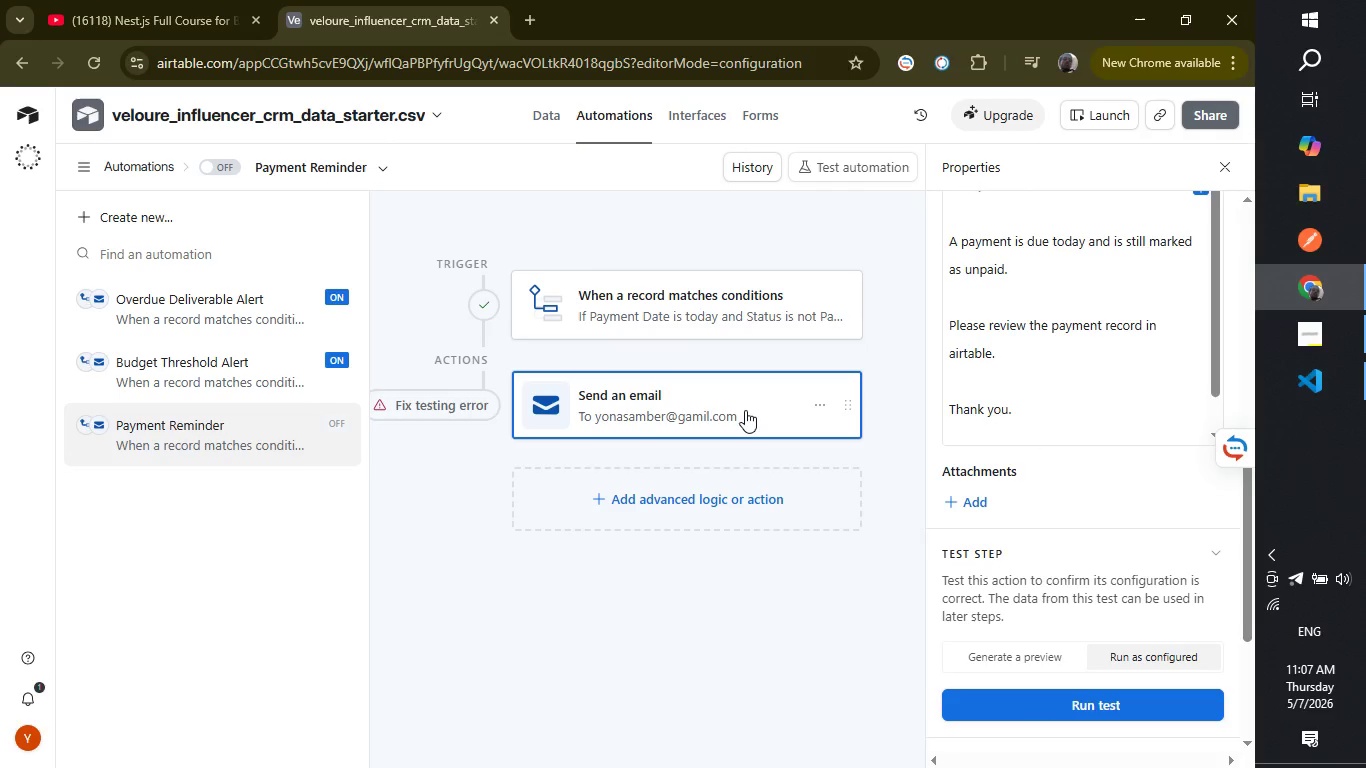 
double_click([745, 410])
 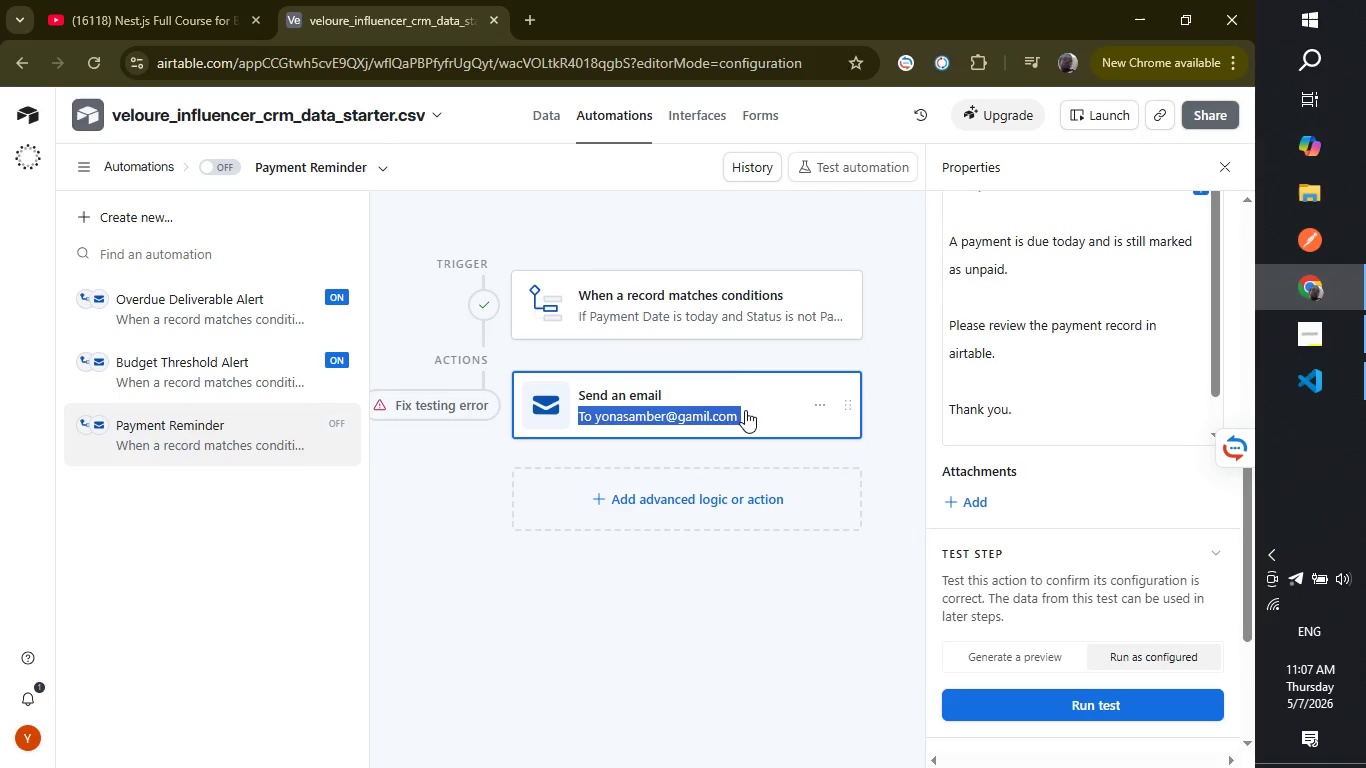 
triple_click([745, 410])
 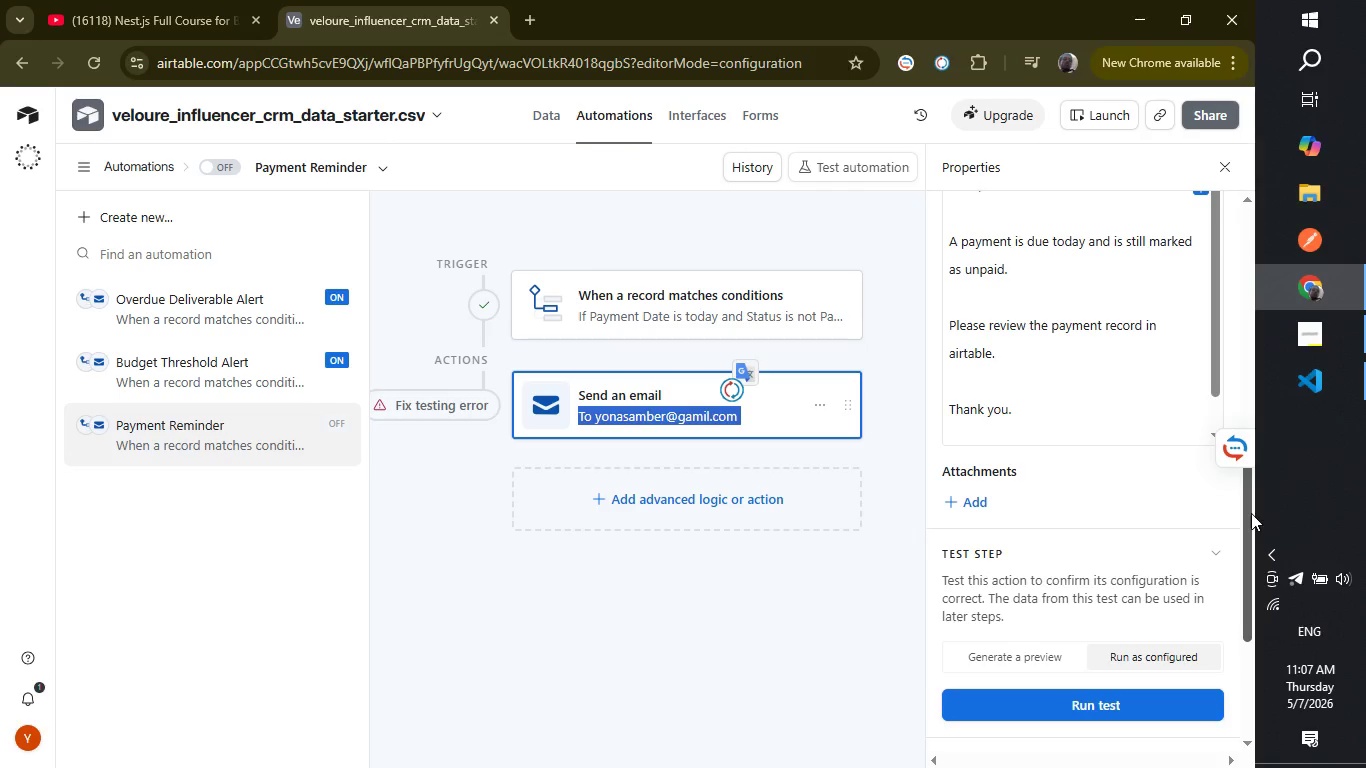 
left_click_drag(start_coordinate=[1247, 512], to_coordinate=[1259, 381])
 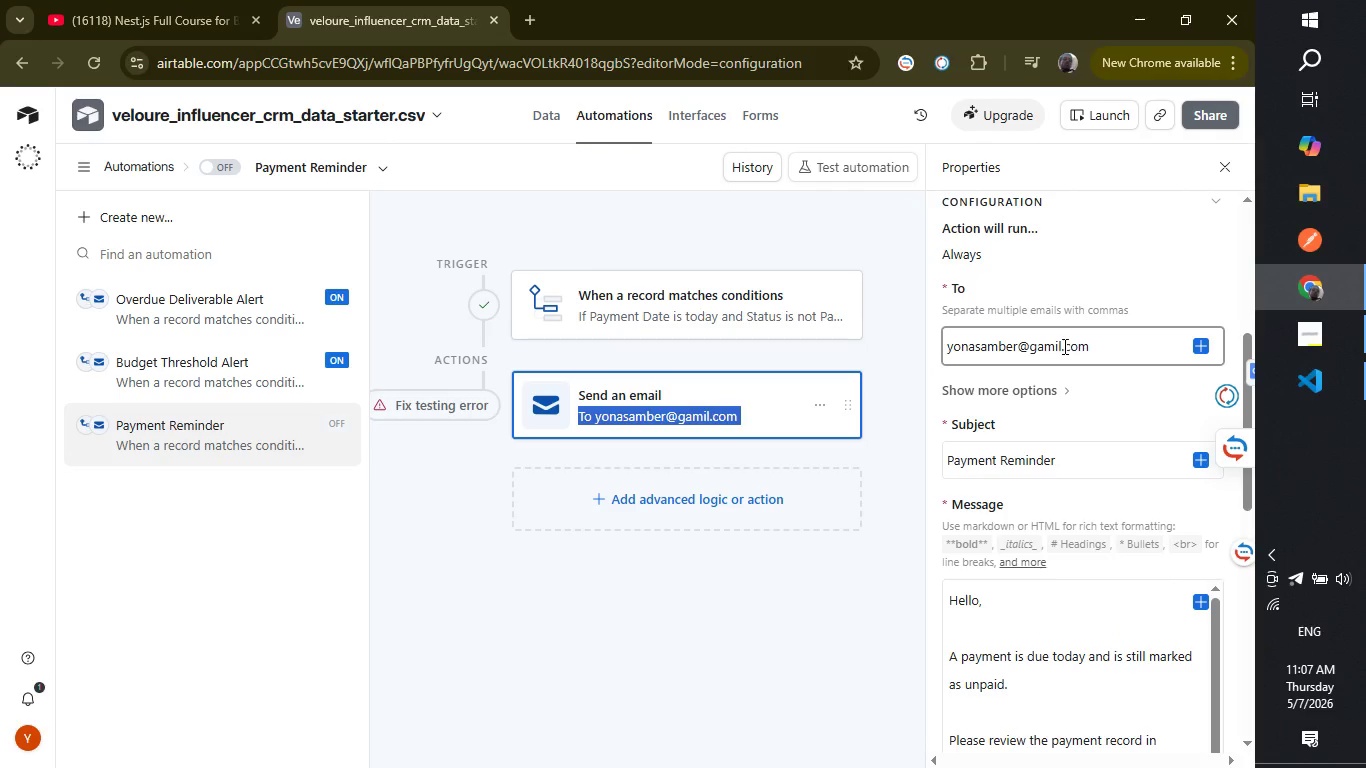 
left_click([1062, 345])
 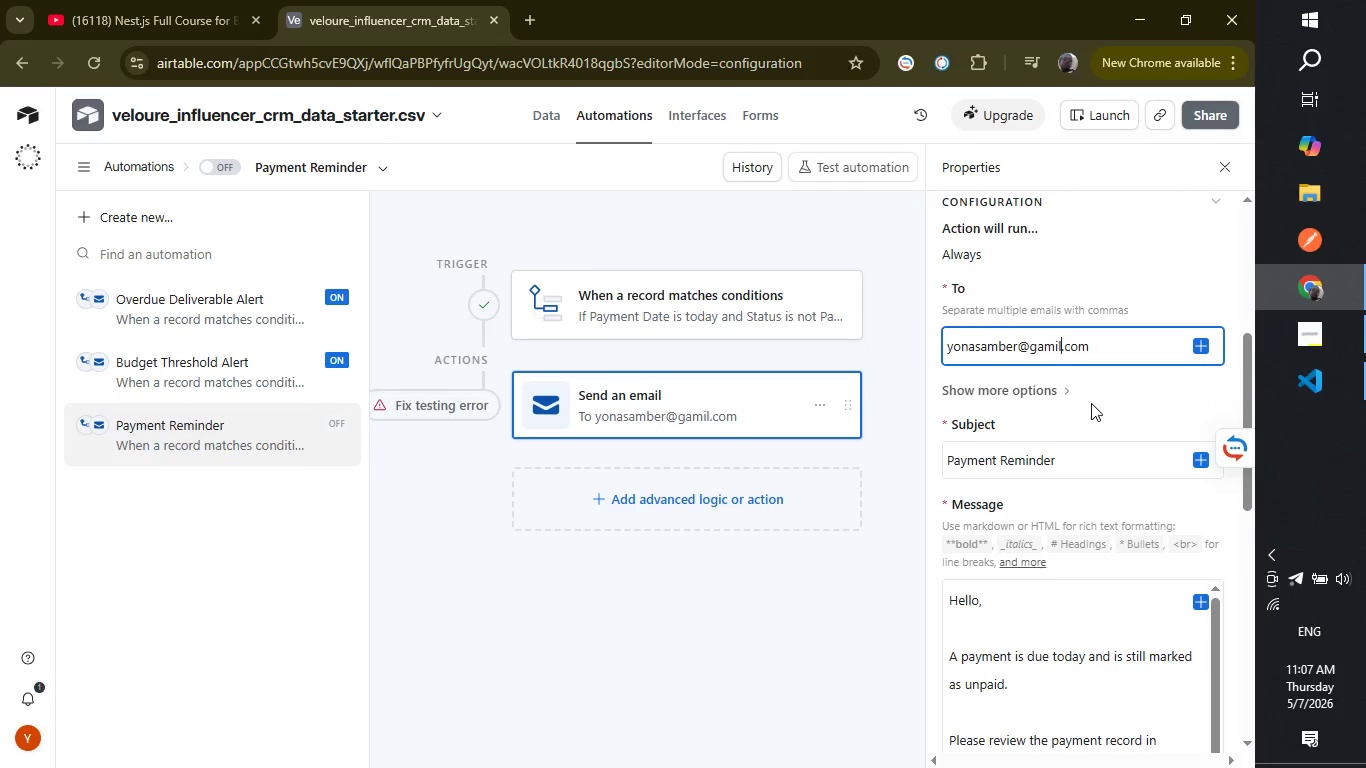 
key(Backspace)
key(Backspace)
key(Backspace)
key(Backspace)
type(mail)
 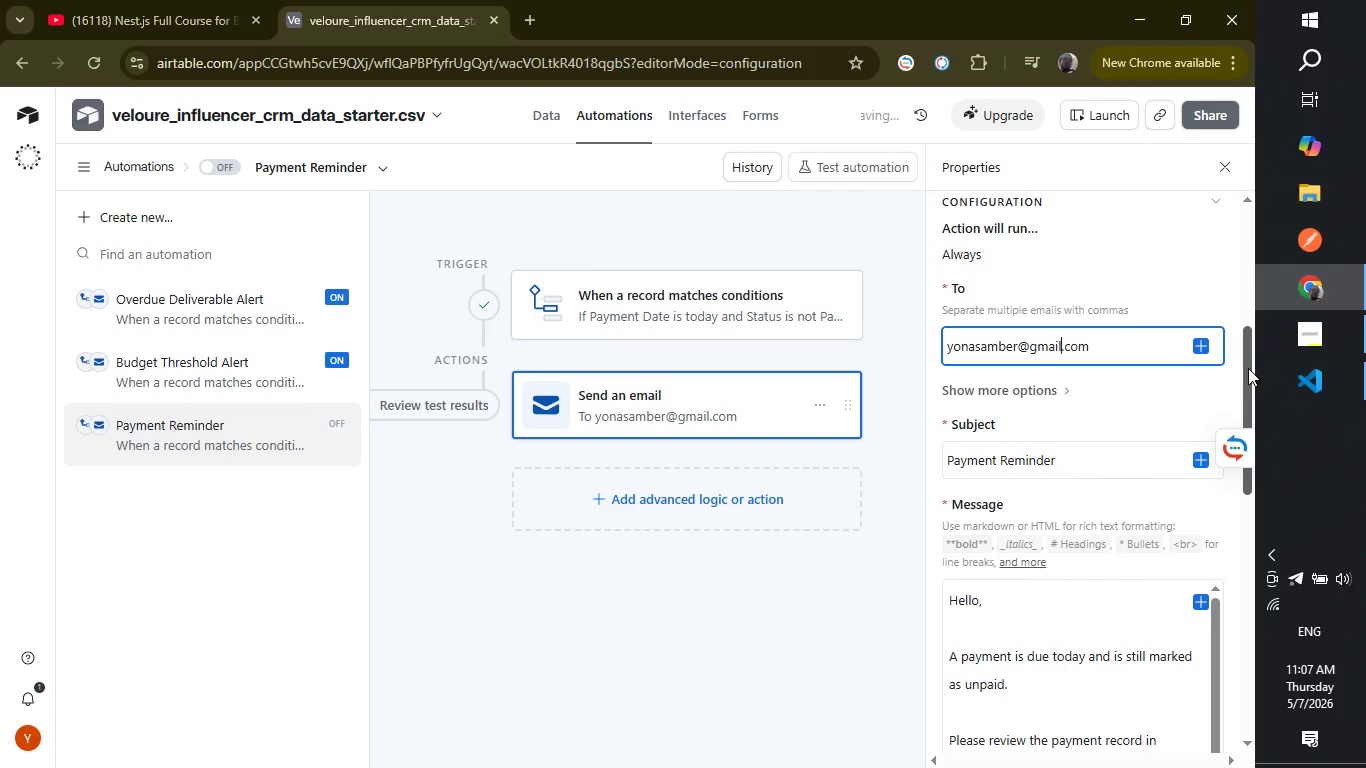 
left_click_drag(start_coordinate=[1248, 368], to_coordinate=[1182, 592])
 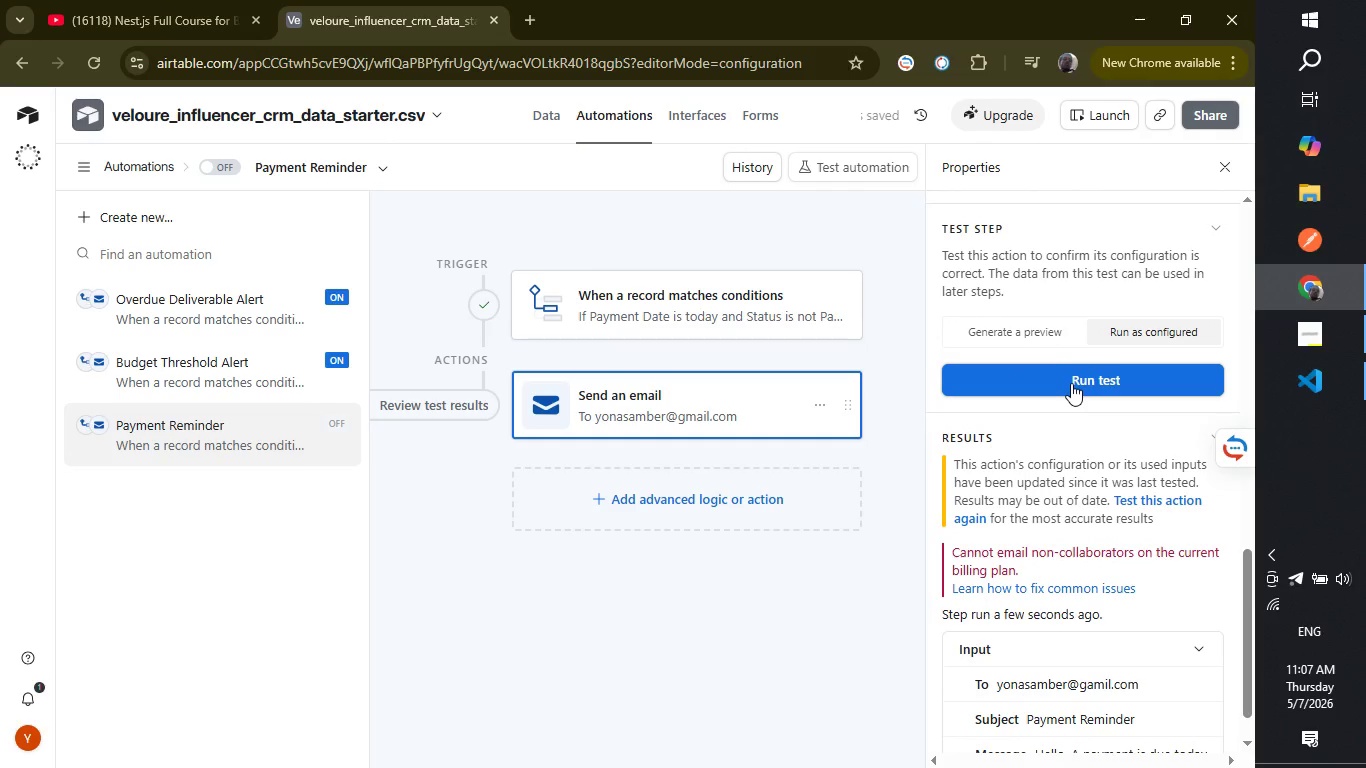 
left_click([1071, 383])
 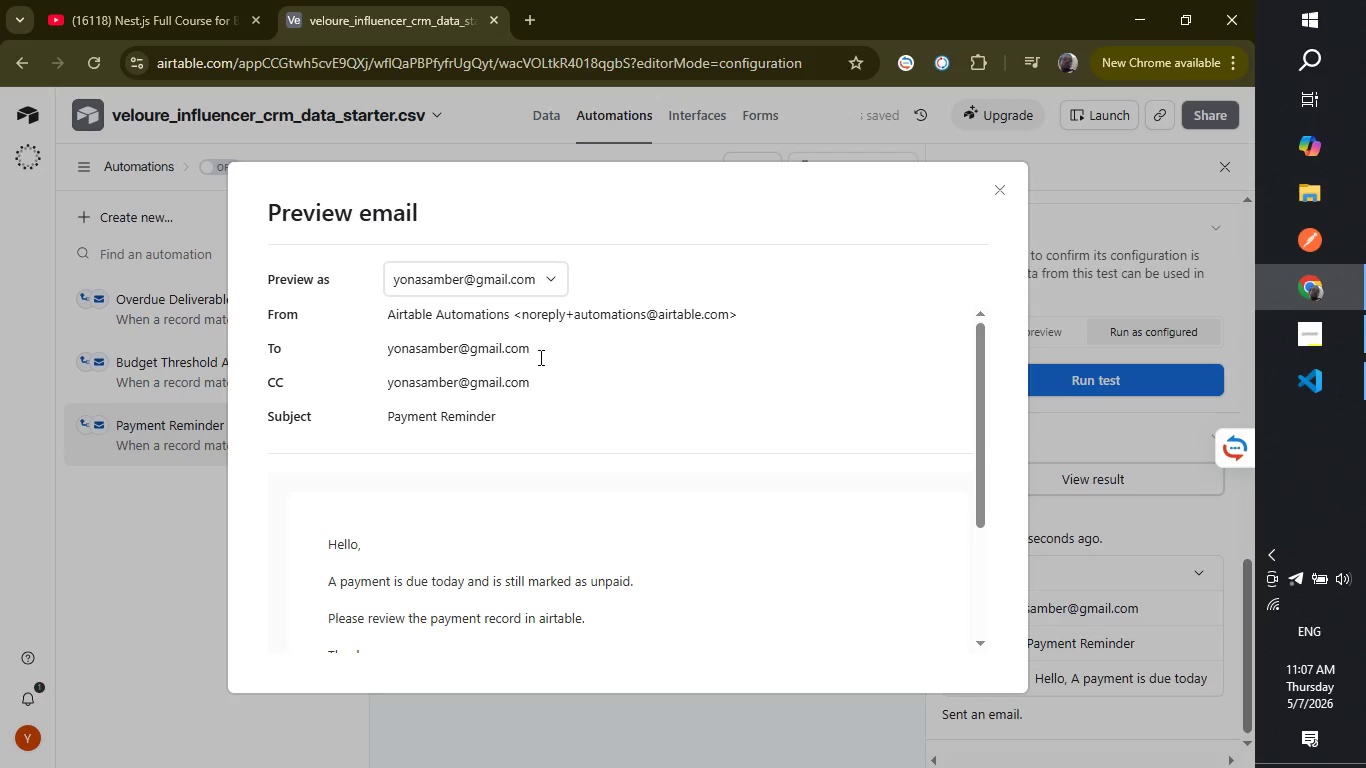 
wait(6.3)
 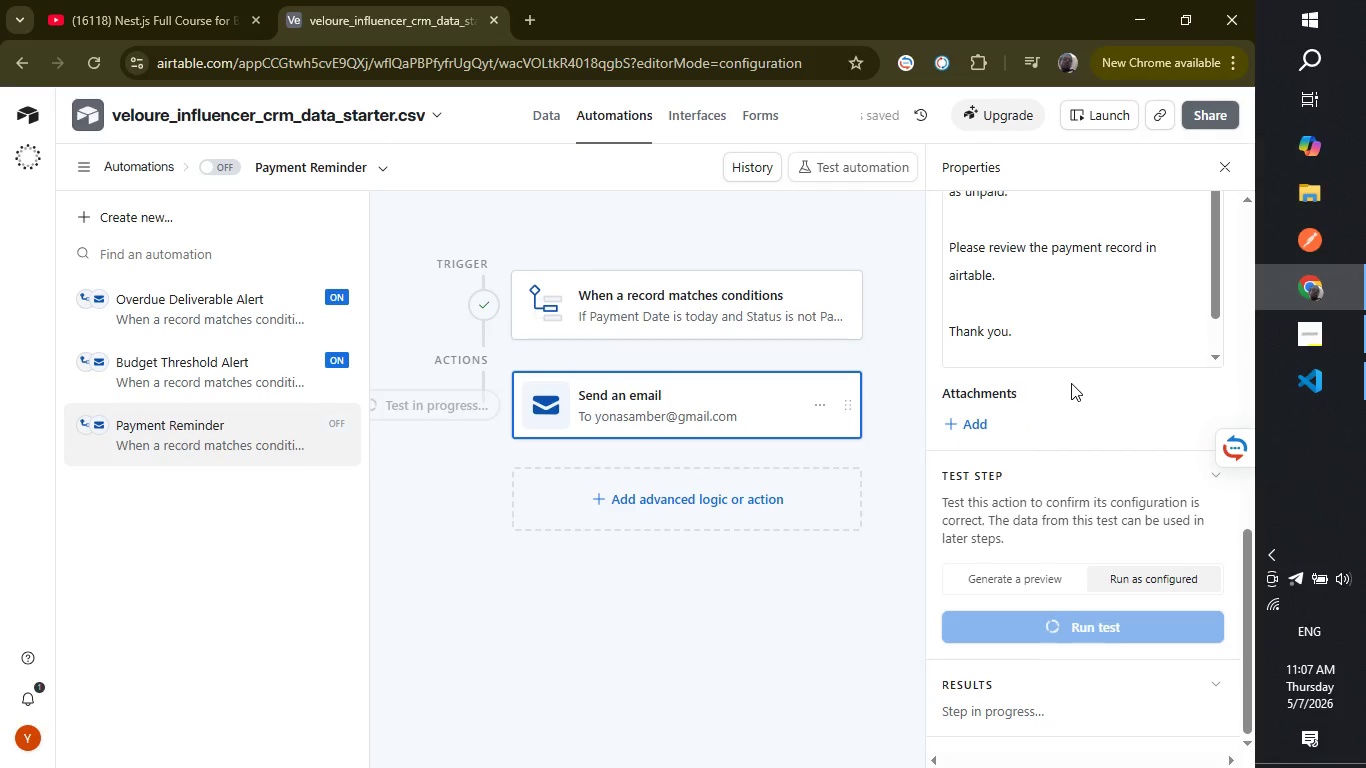 
left_click_drag(start_coordinate=[973, 390], to_coordinate=[979, 431])
 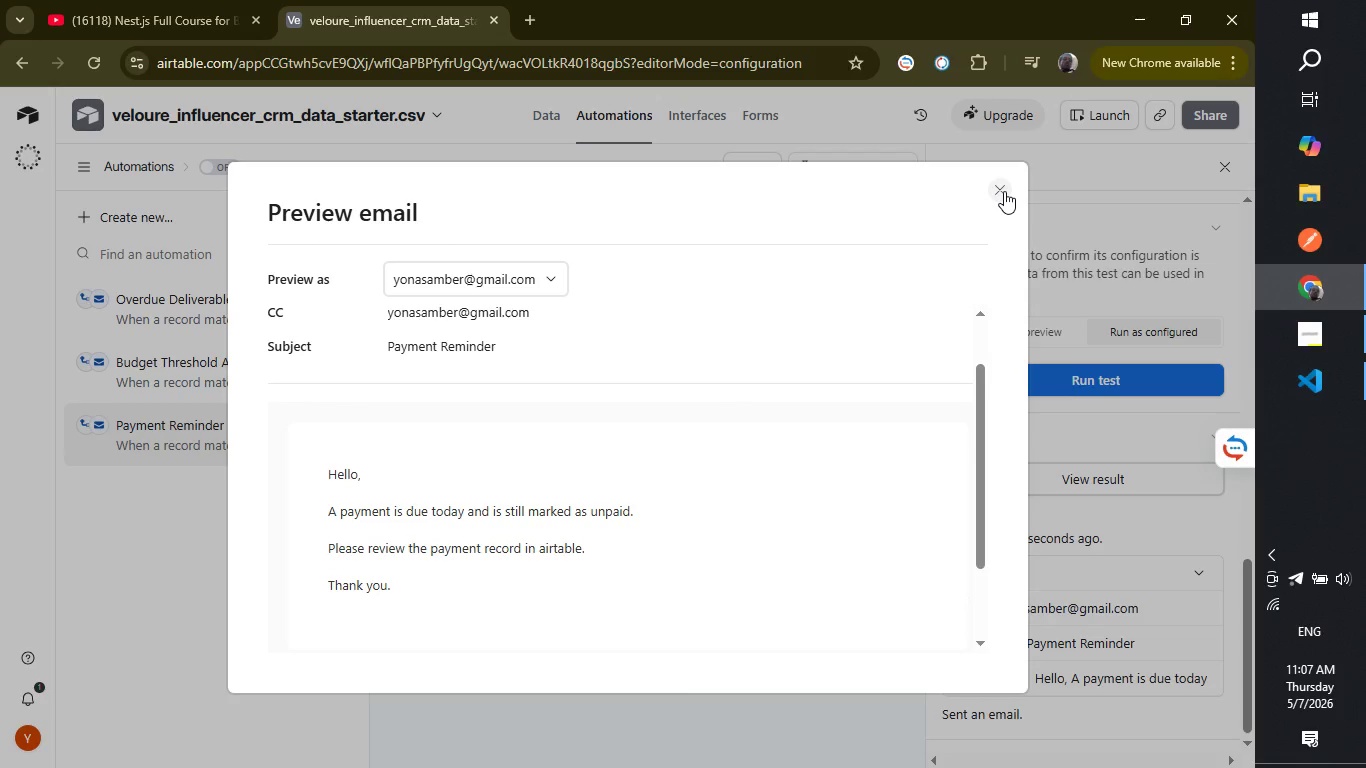 
left_click([1004, 191])
 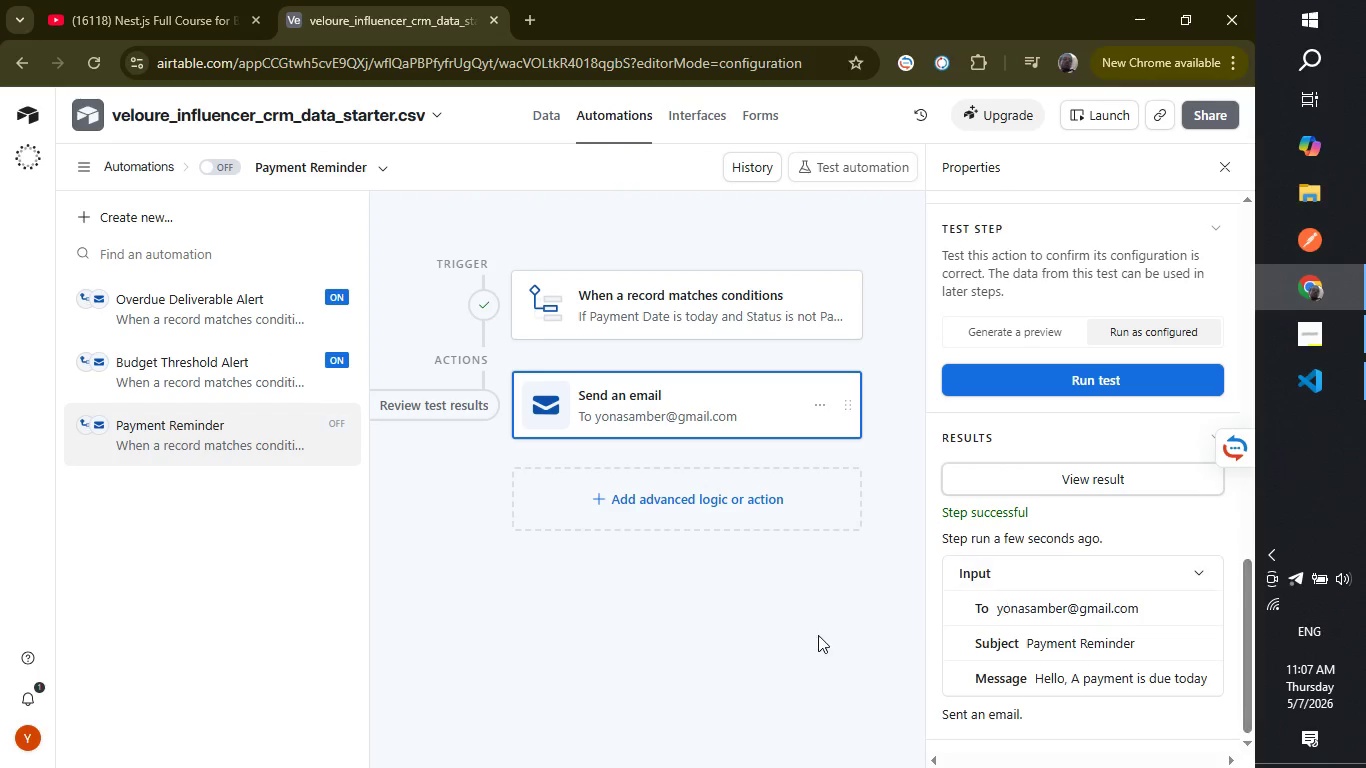 
left_click([759, 649])
 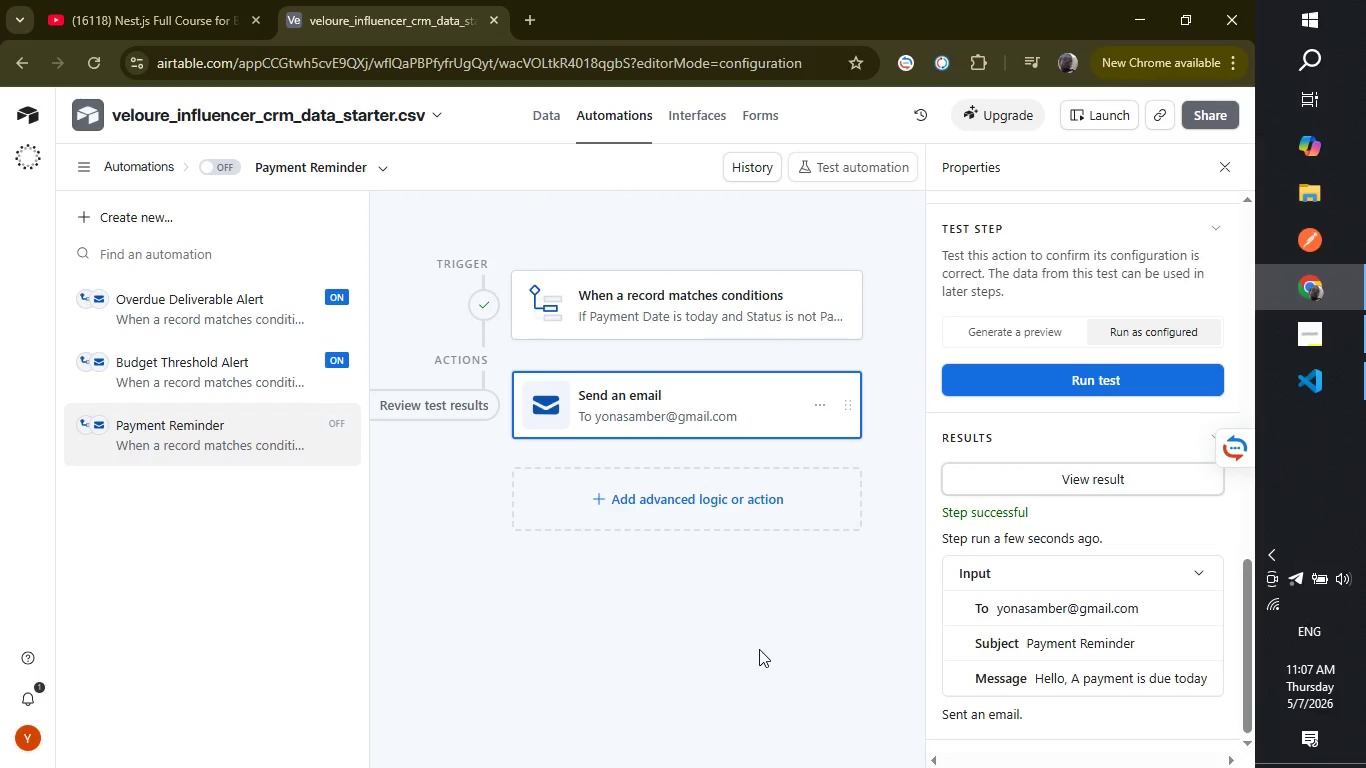 
wait(7.88)
 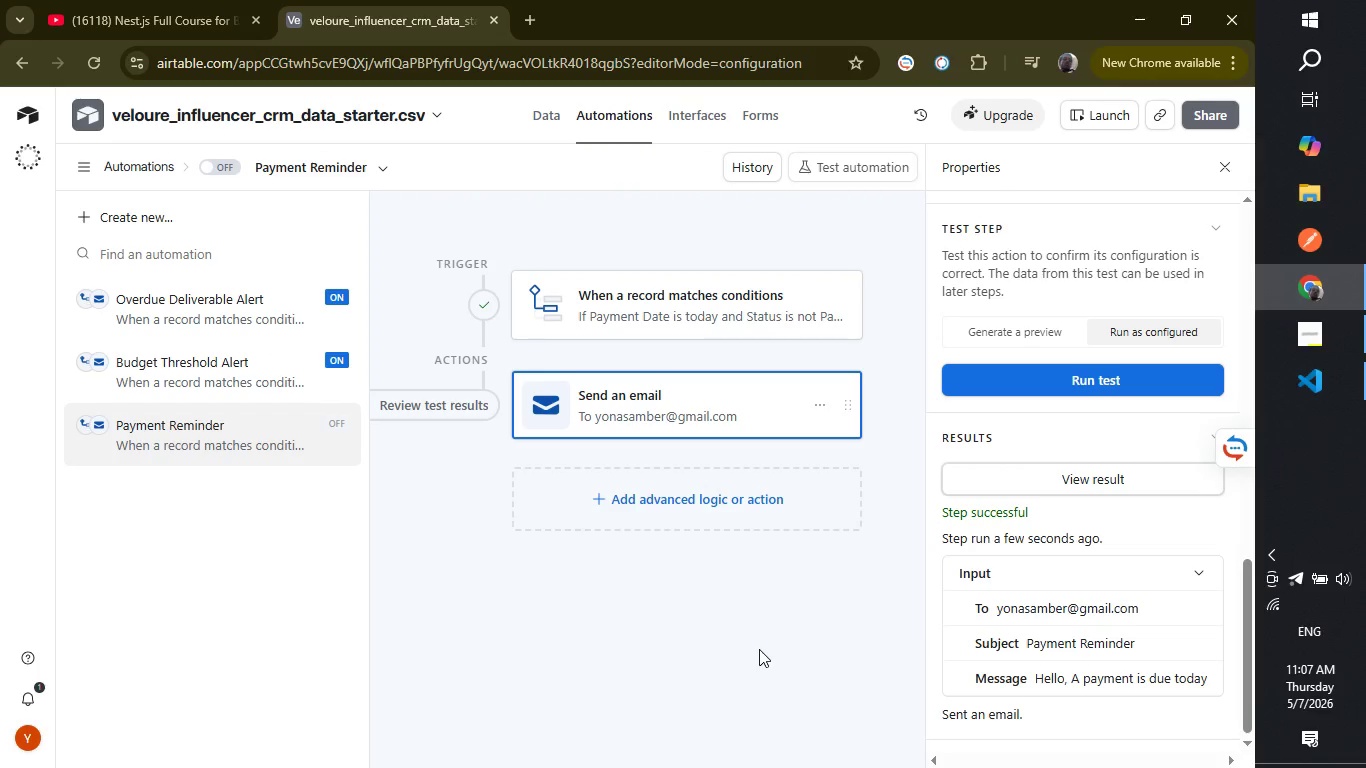 
left_click([528, 656])
 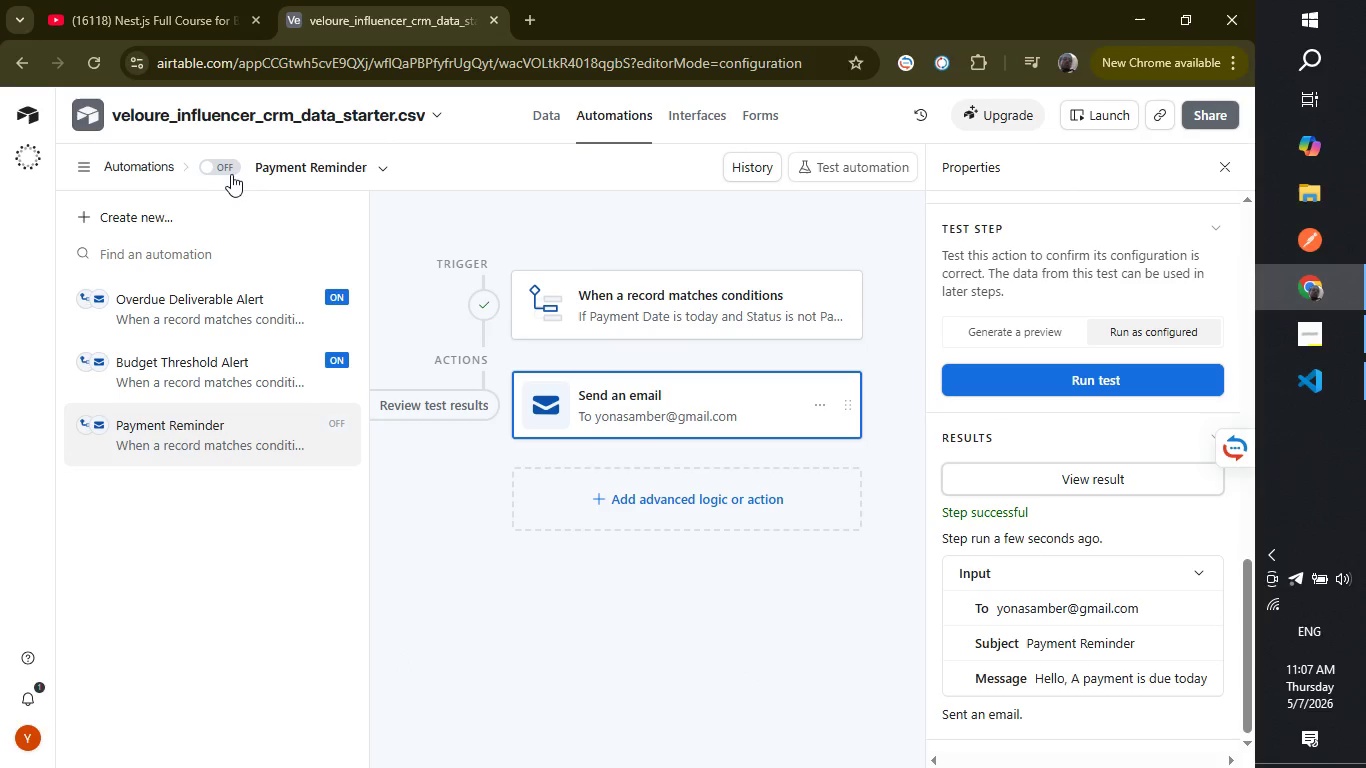 
left_click([228, 169])
 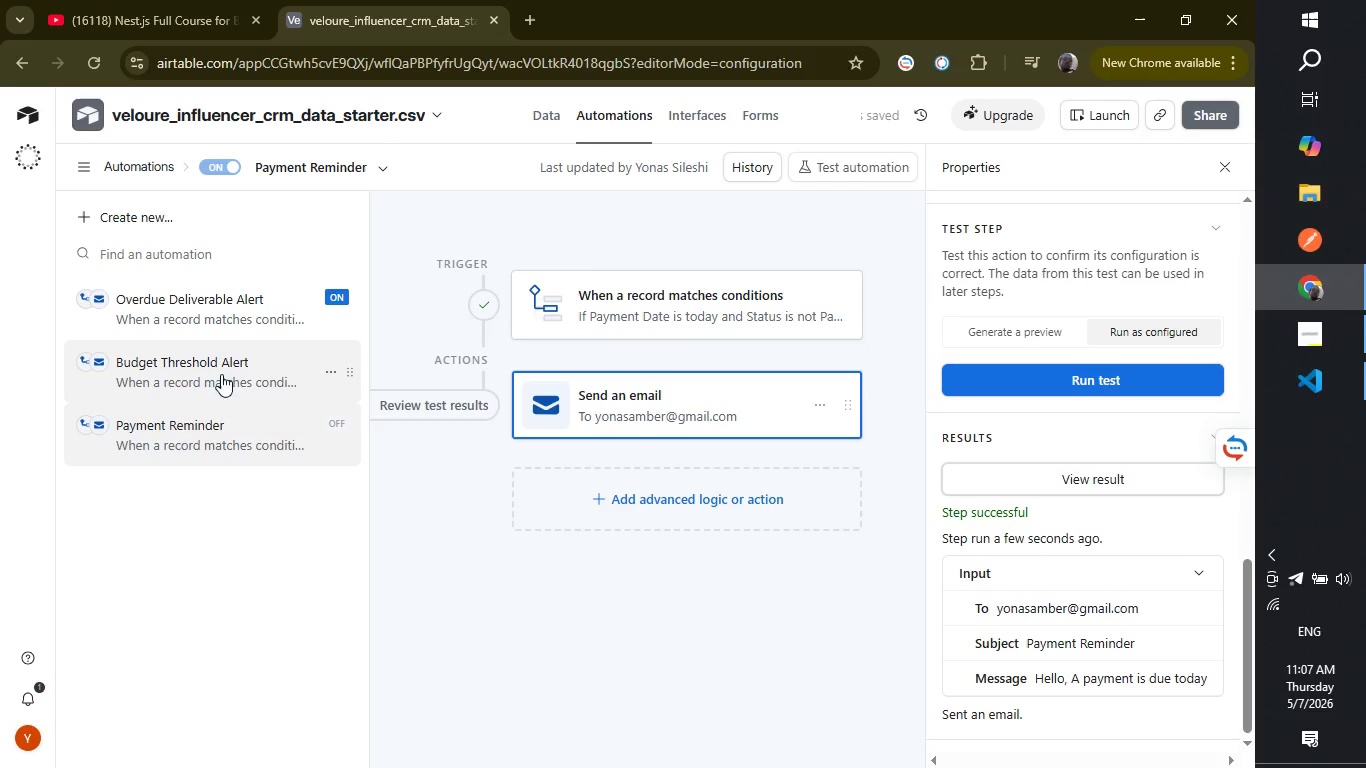 
left_click([237, 307])
 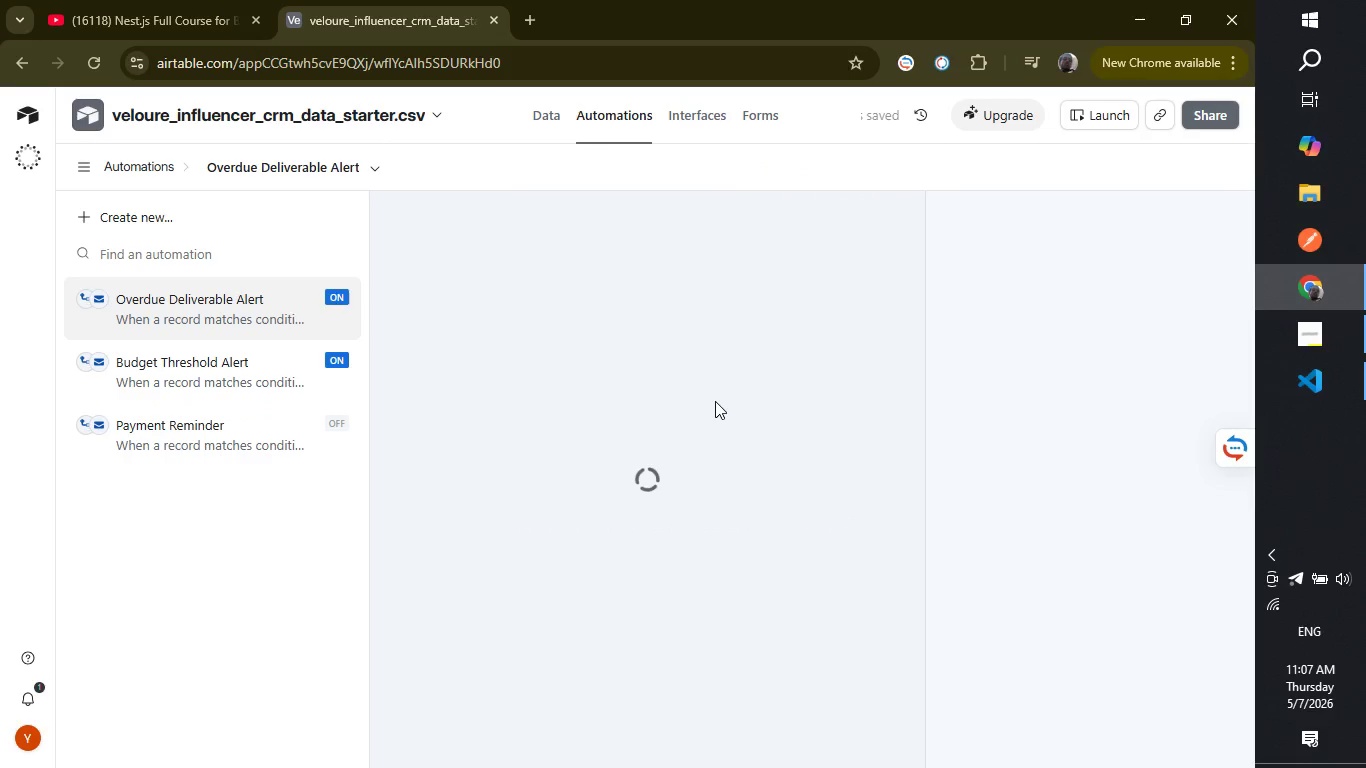 
mouse_move([958, 526])
 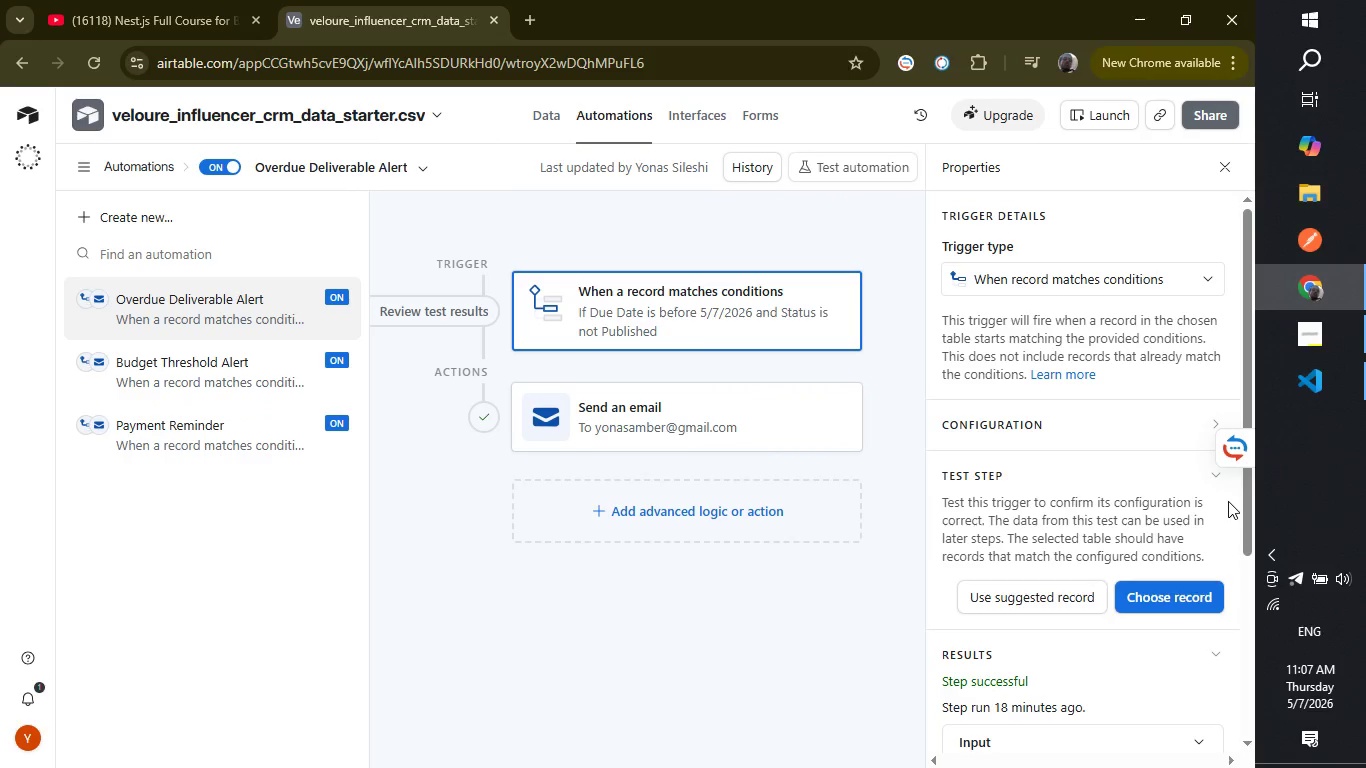 
left_click_drag(start_coordinate=[1244, 510], to_coordinate=[1252, 618])
 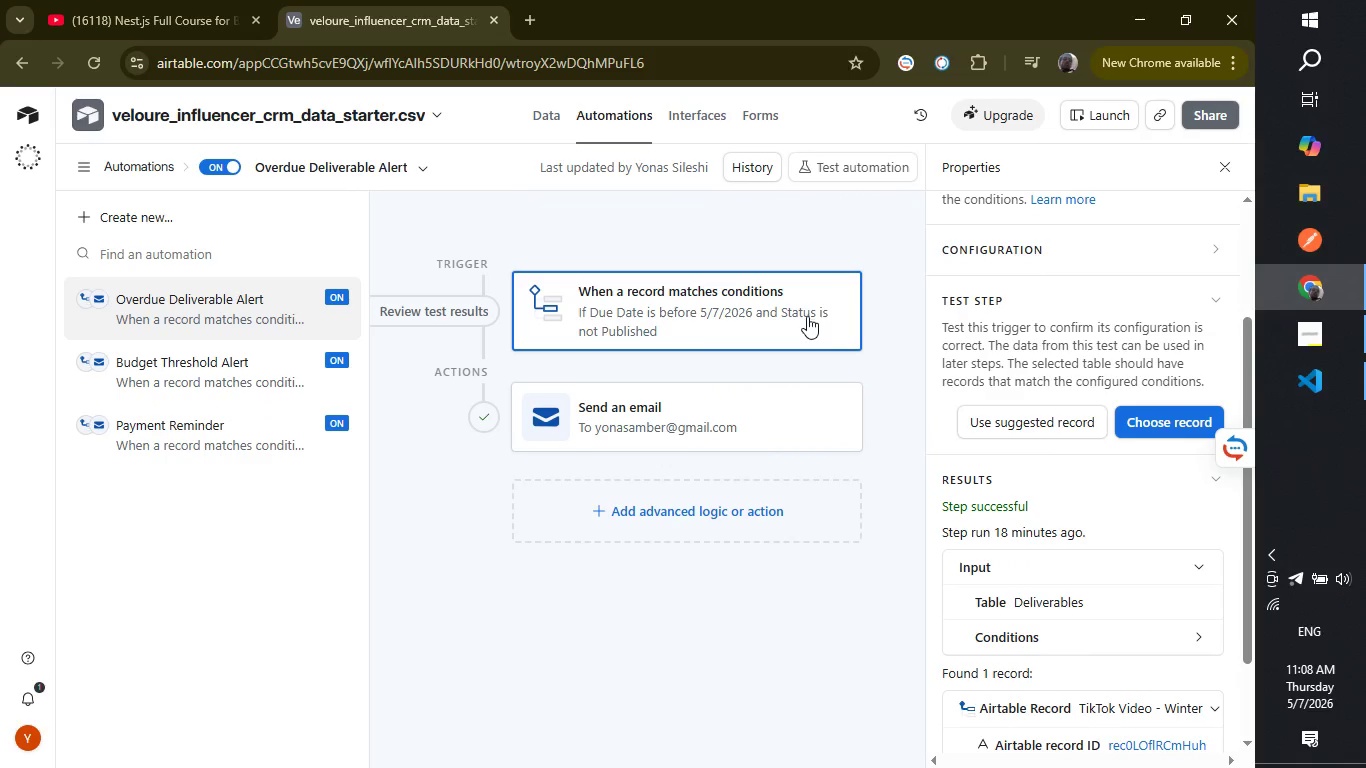 
left_click([805, 316])
 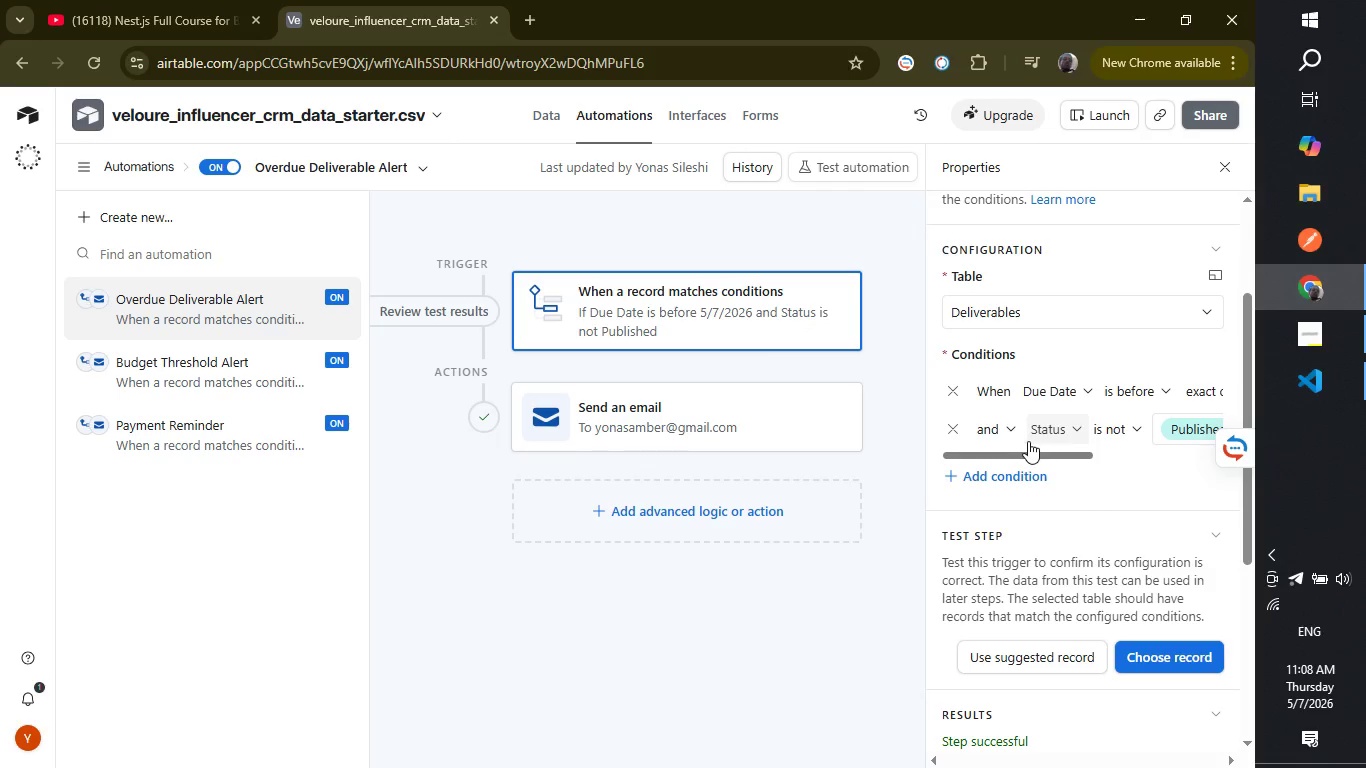 
left_click_drag(start_coordinate=[1031, 457], to_coordinate=[1145, 453])
 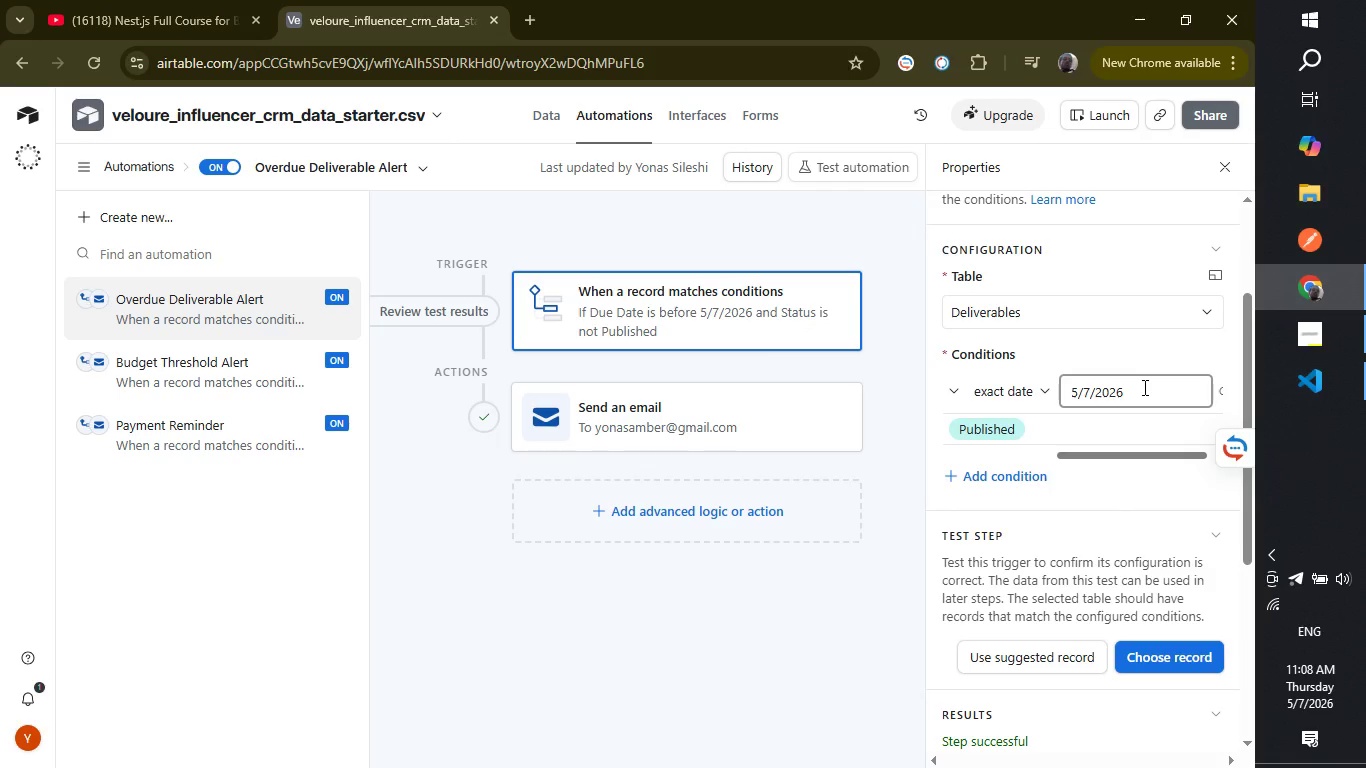 
left_click([1143, 387])
 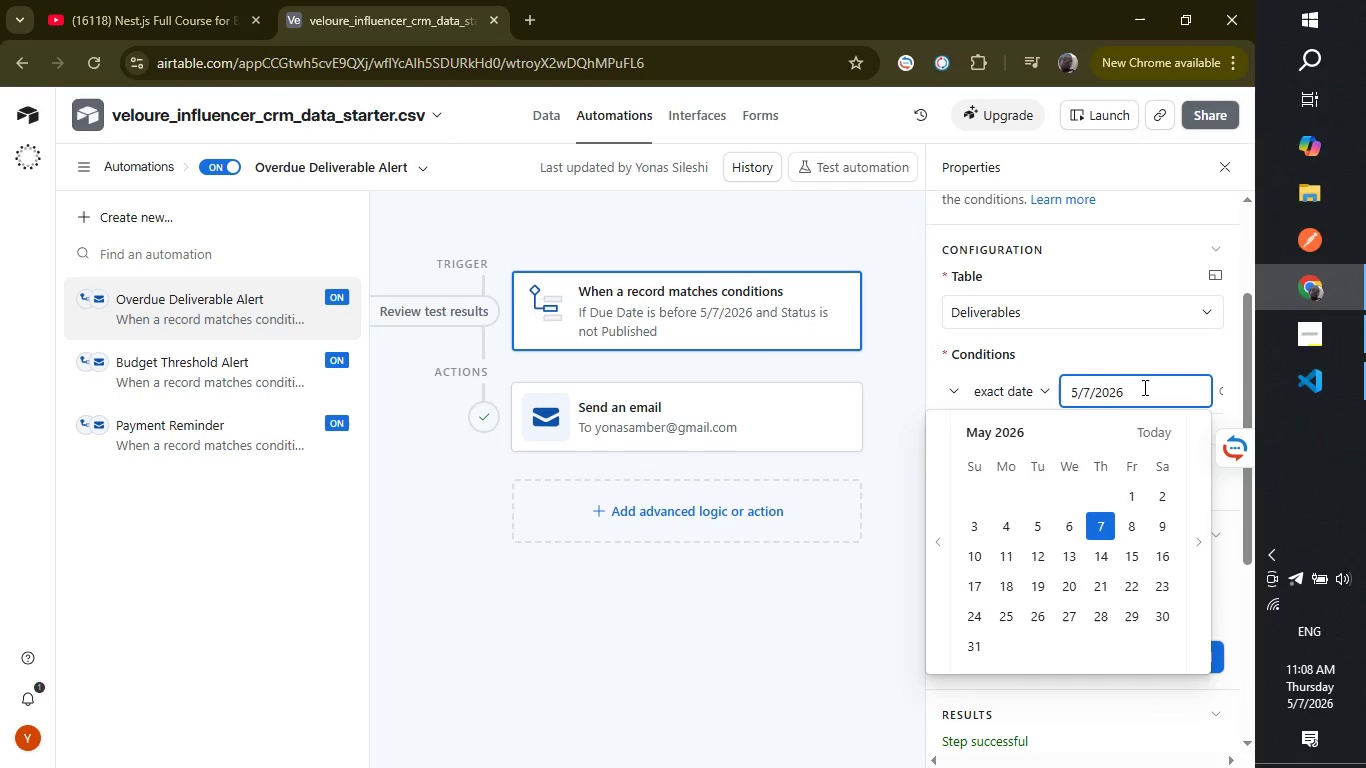 
hold_key(key=Backspace, duration=1.02)
 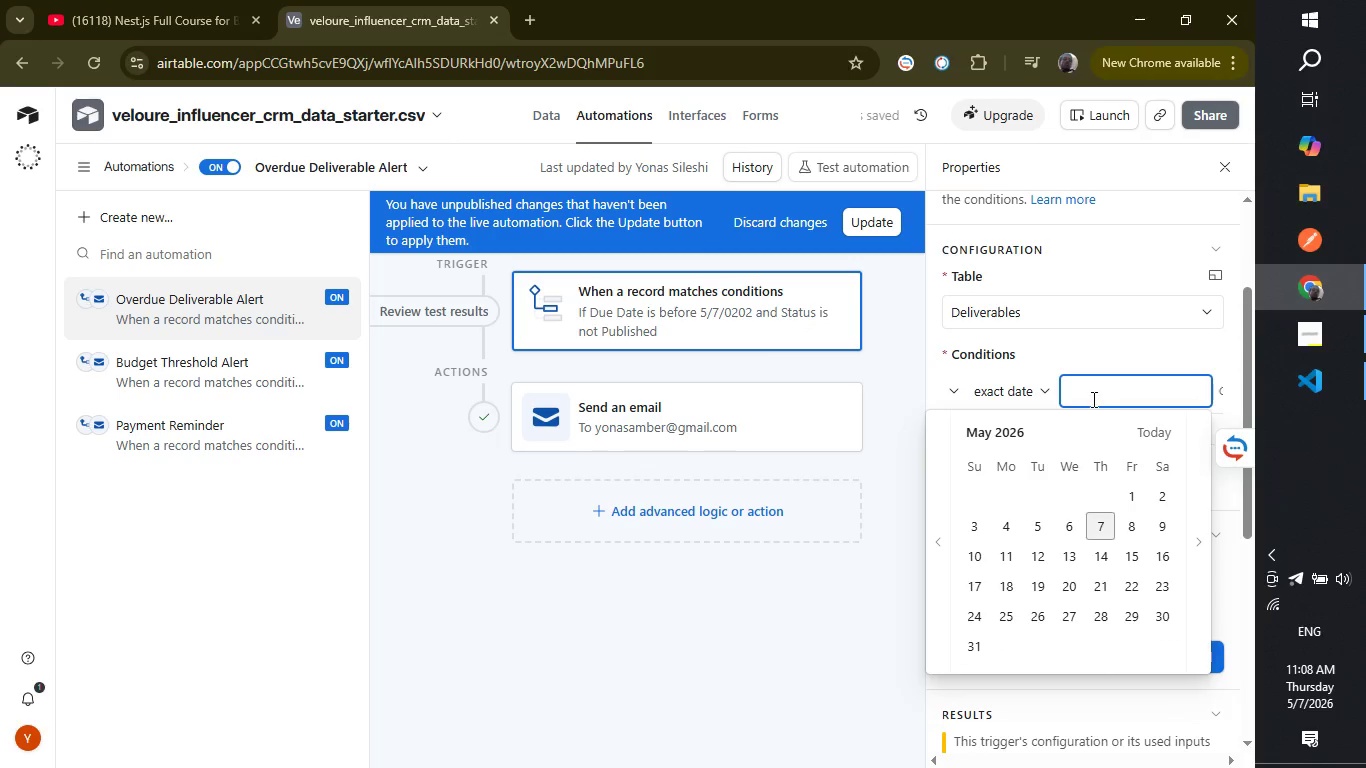 
left_click([1093, 399])
 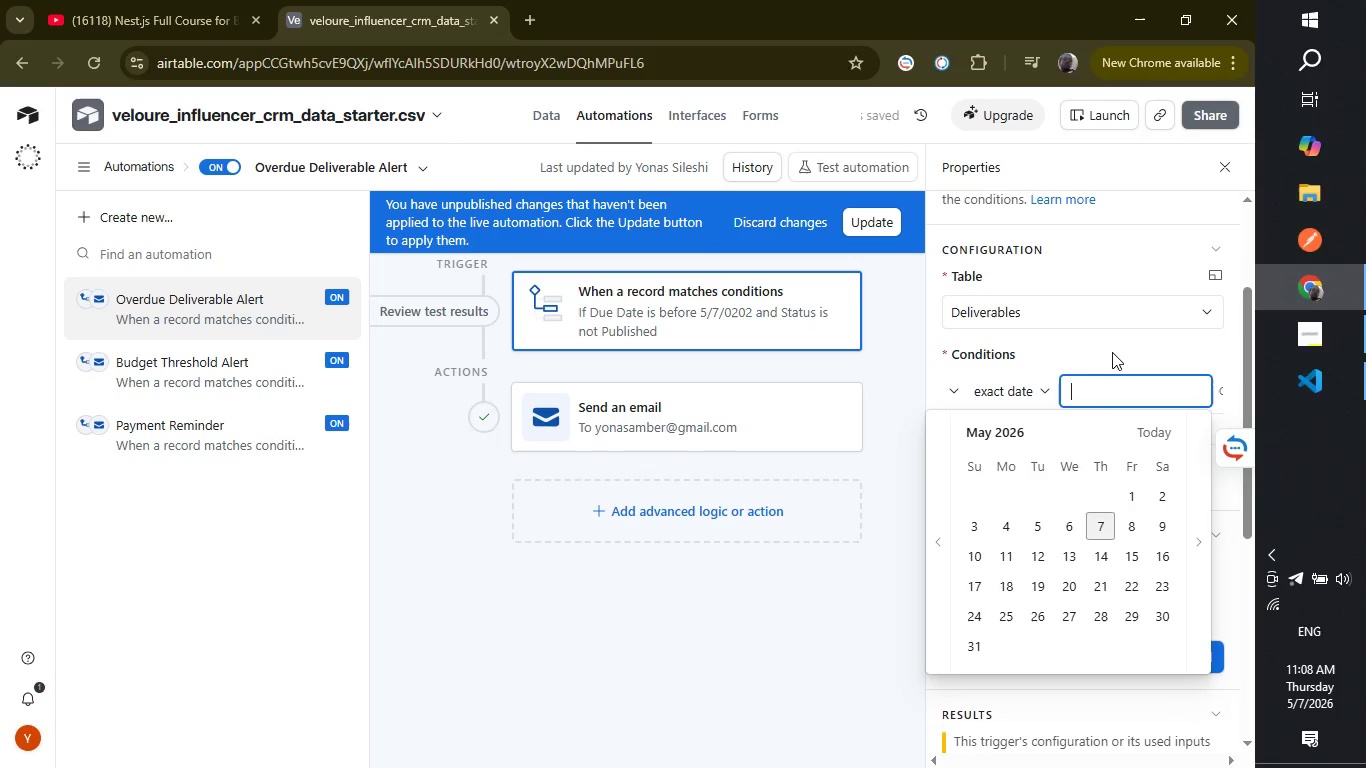 
left_click([1112, 350])
 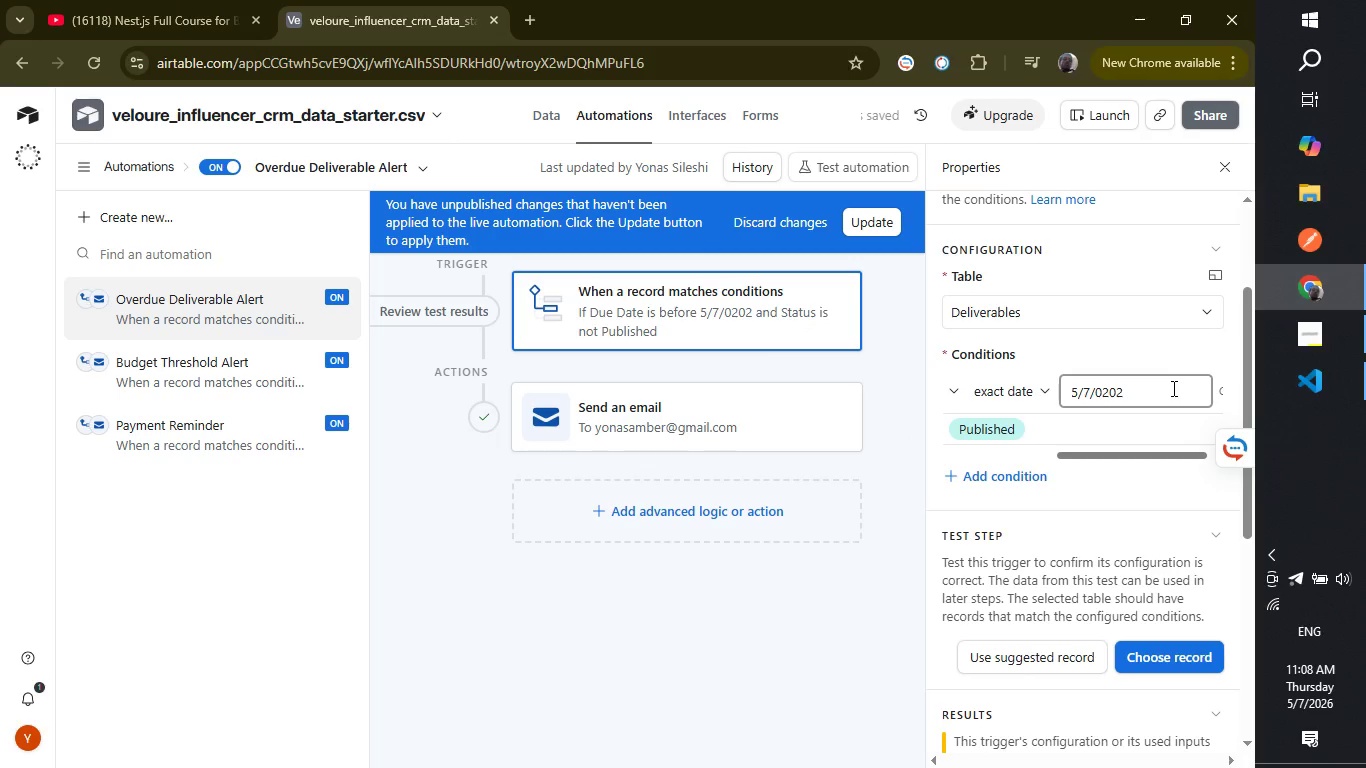 
left_click([1158, 390])
 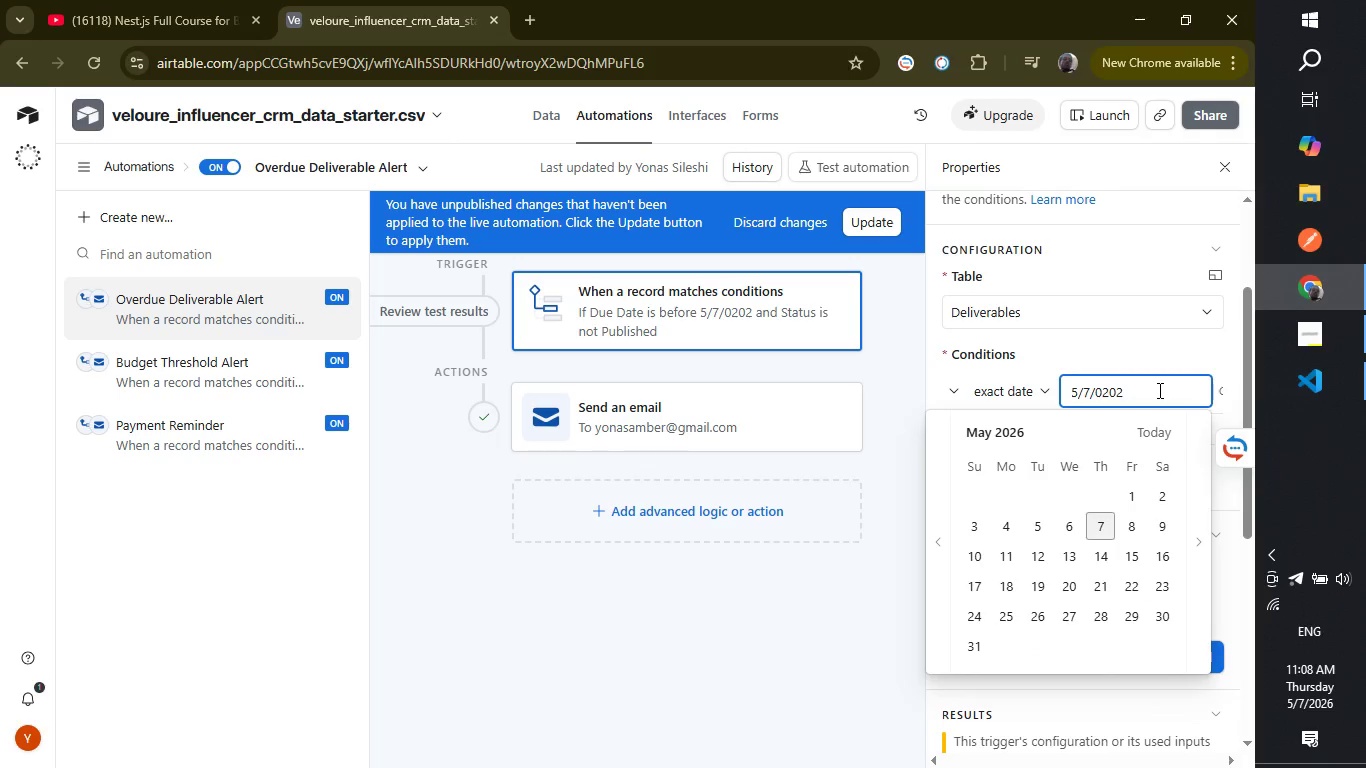 
hold_key(key=Backspace, duration=0.77)
 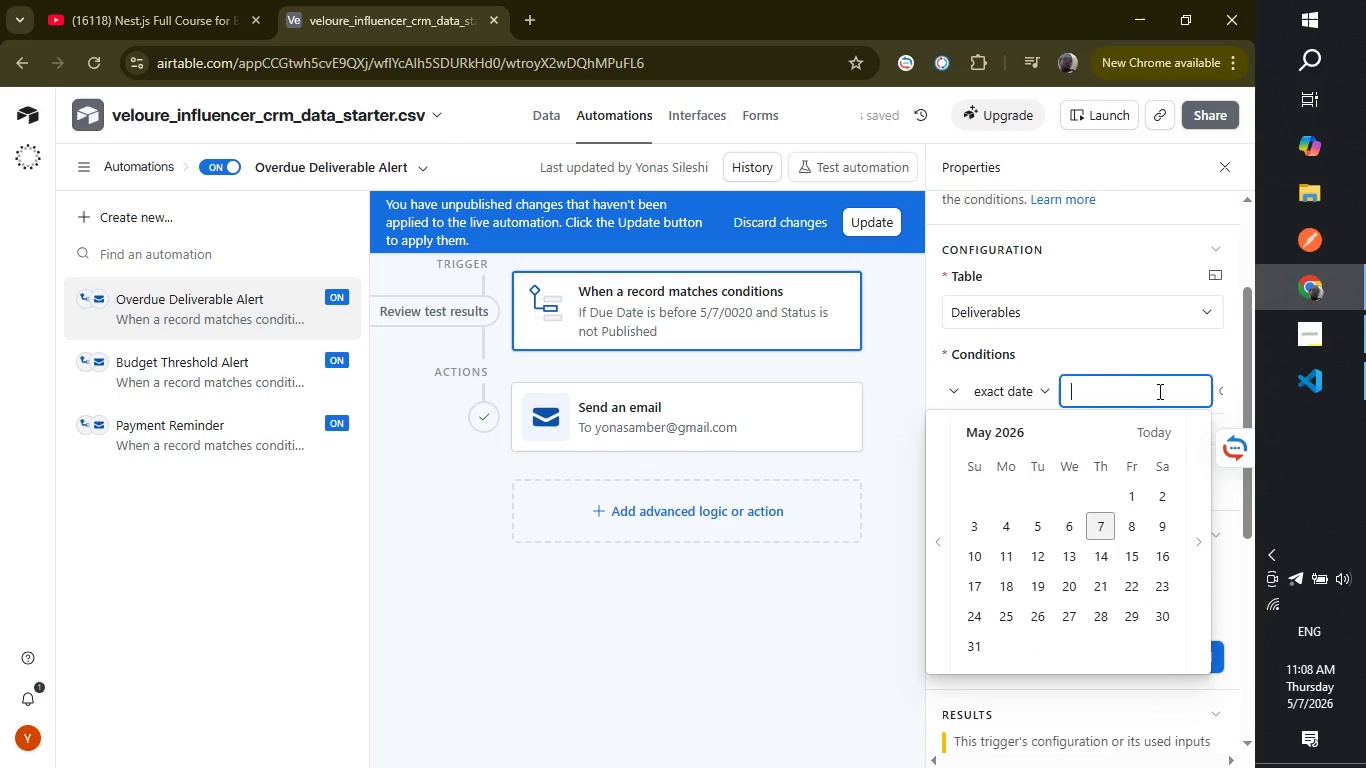 
left_click([1164, 395])
 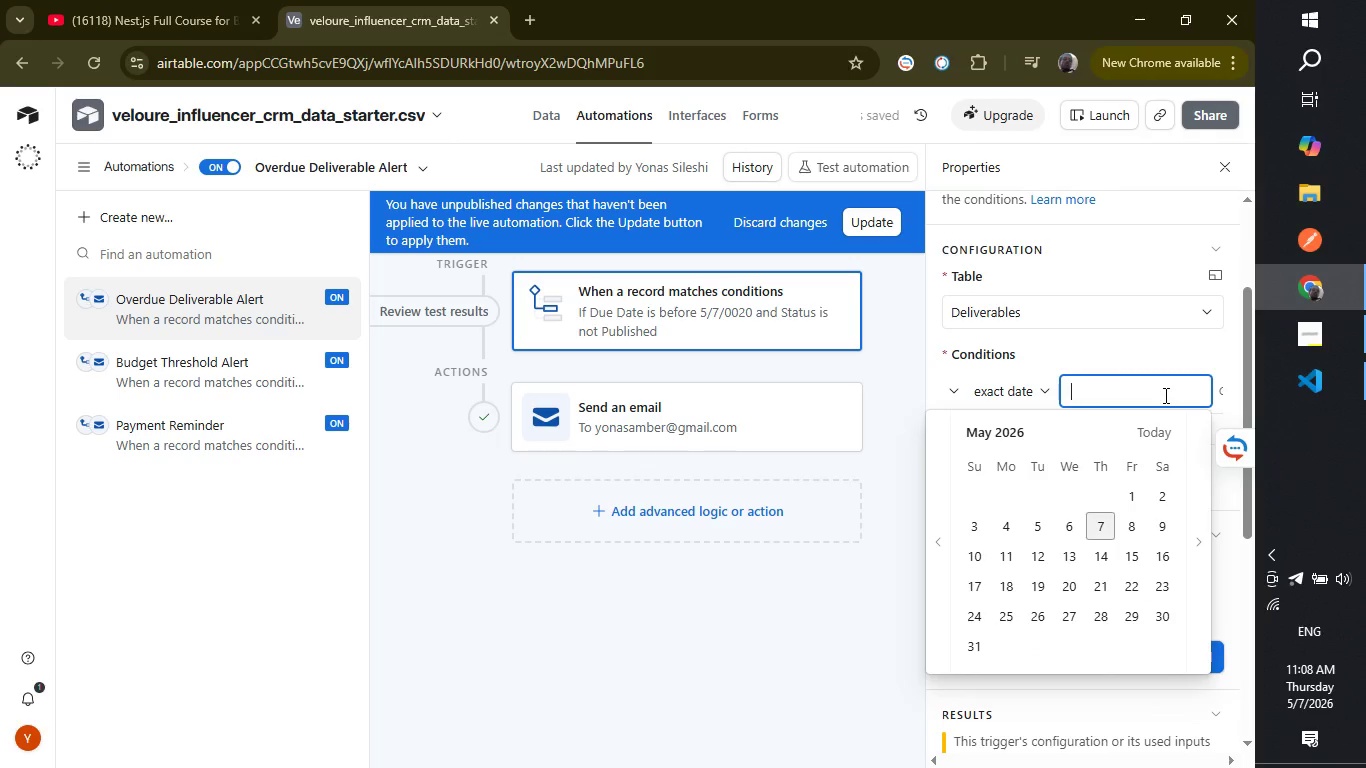 
left_click([1164, 395])
 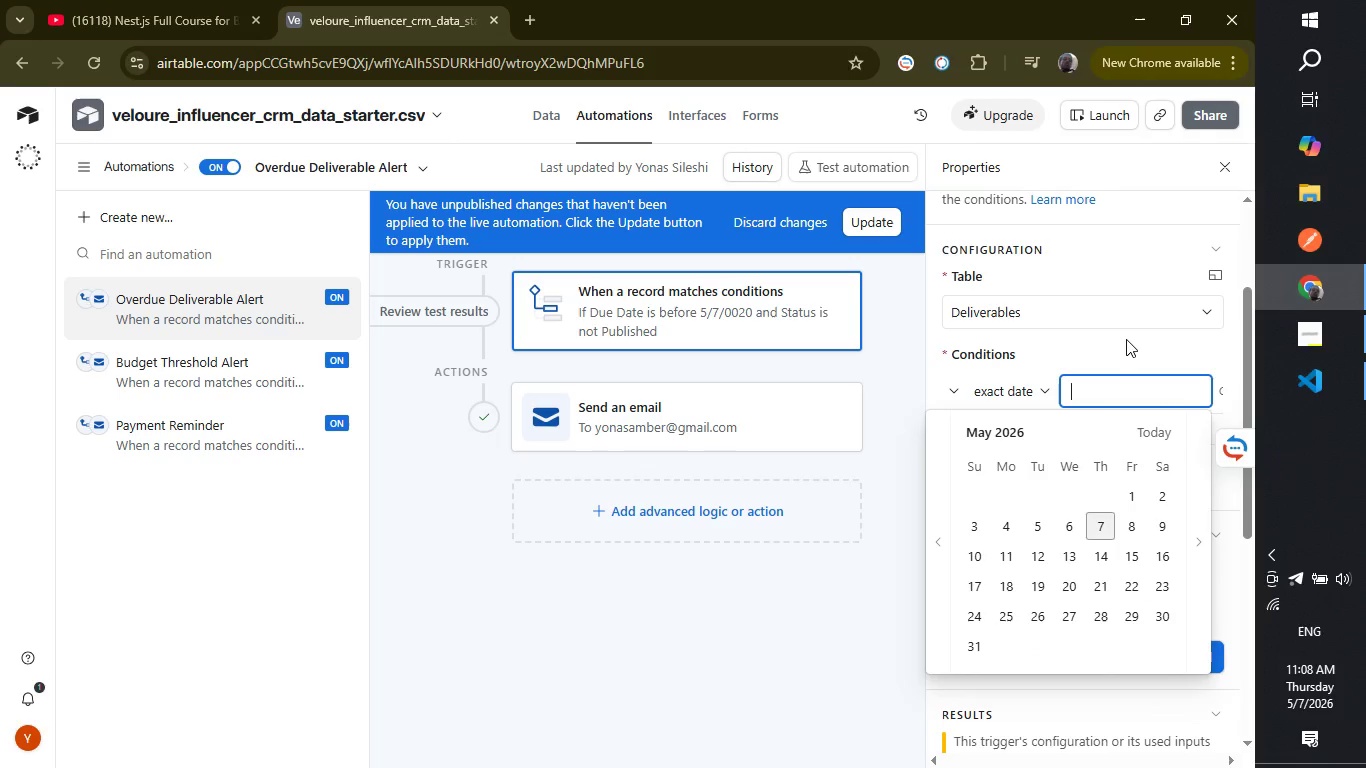 
wait(9.16)
 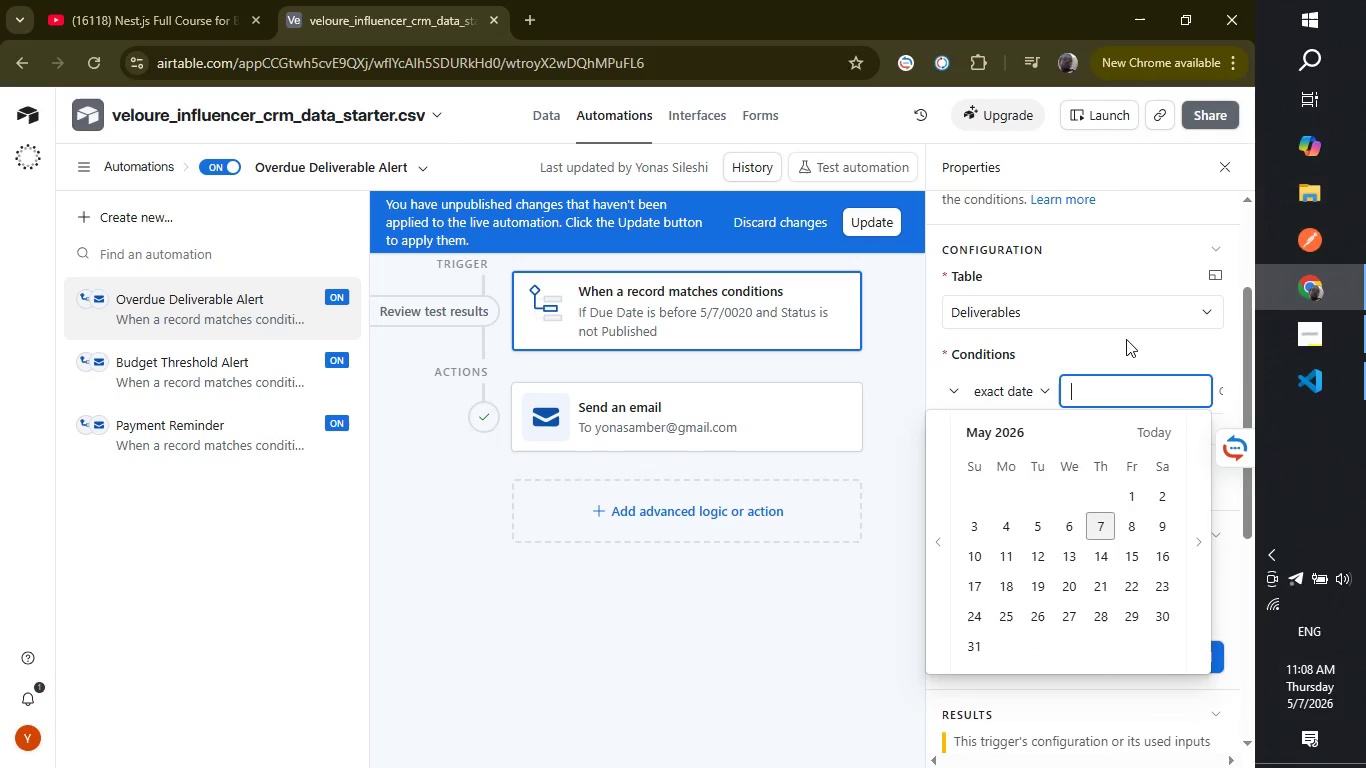 
left_click([863, 211])
 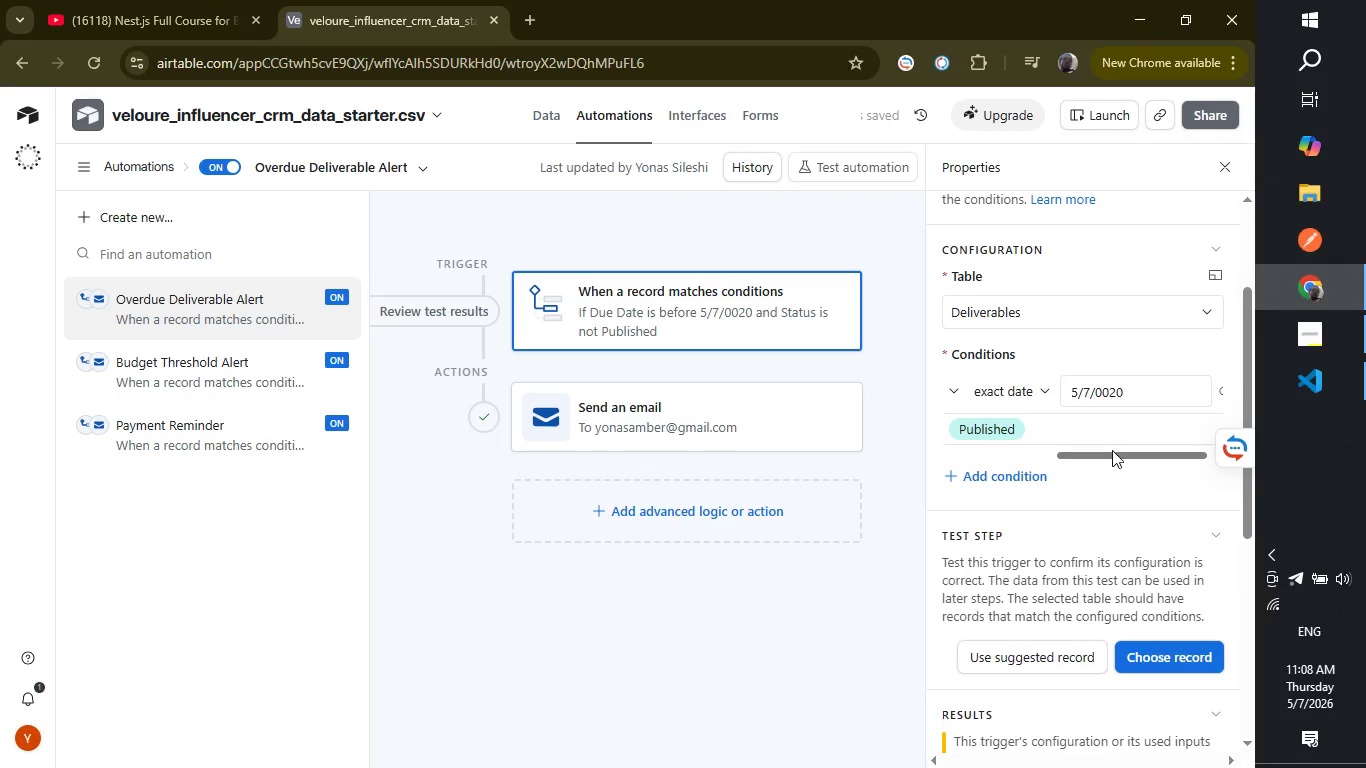 
left_click_drag(start_coordinate=[1107, 455], to_coordinate=[1146, 445])
 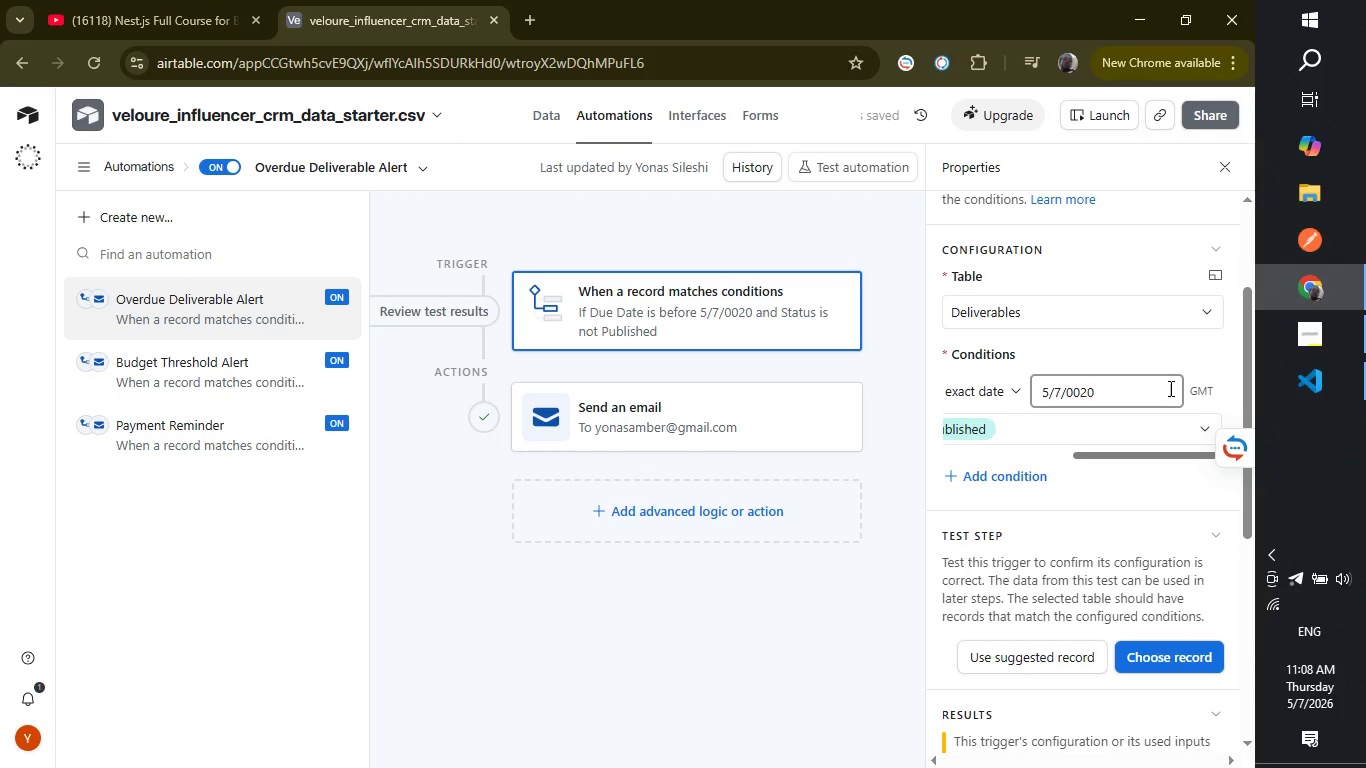 
left_click([1169, 388])
 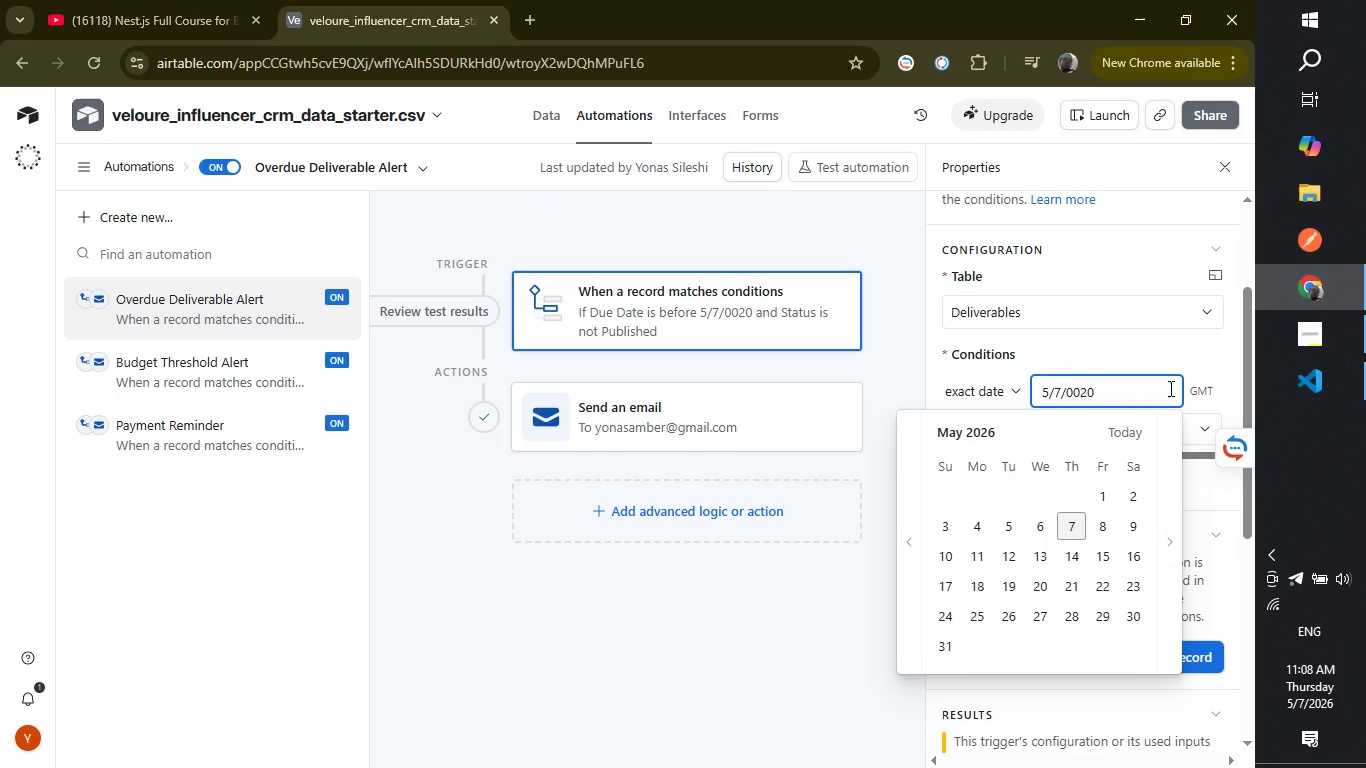 
hold_key(key=Backspace, duration=0.95)
 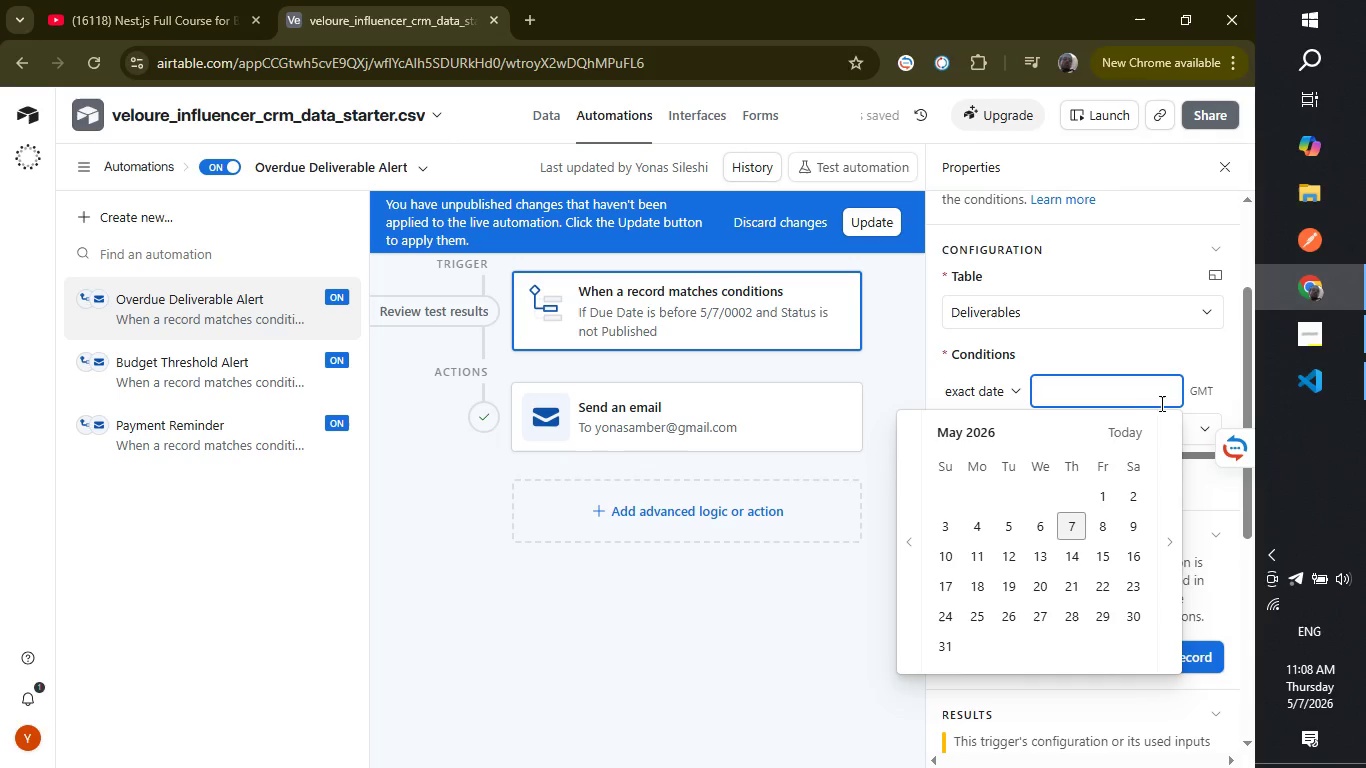 
left_click([1165, 396])
 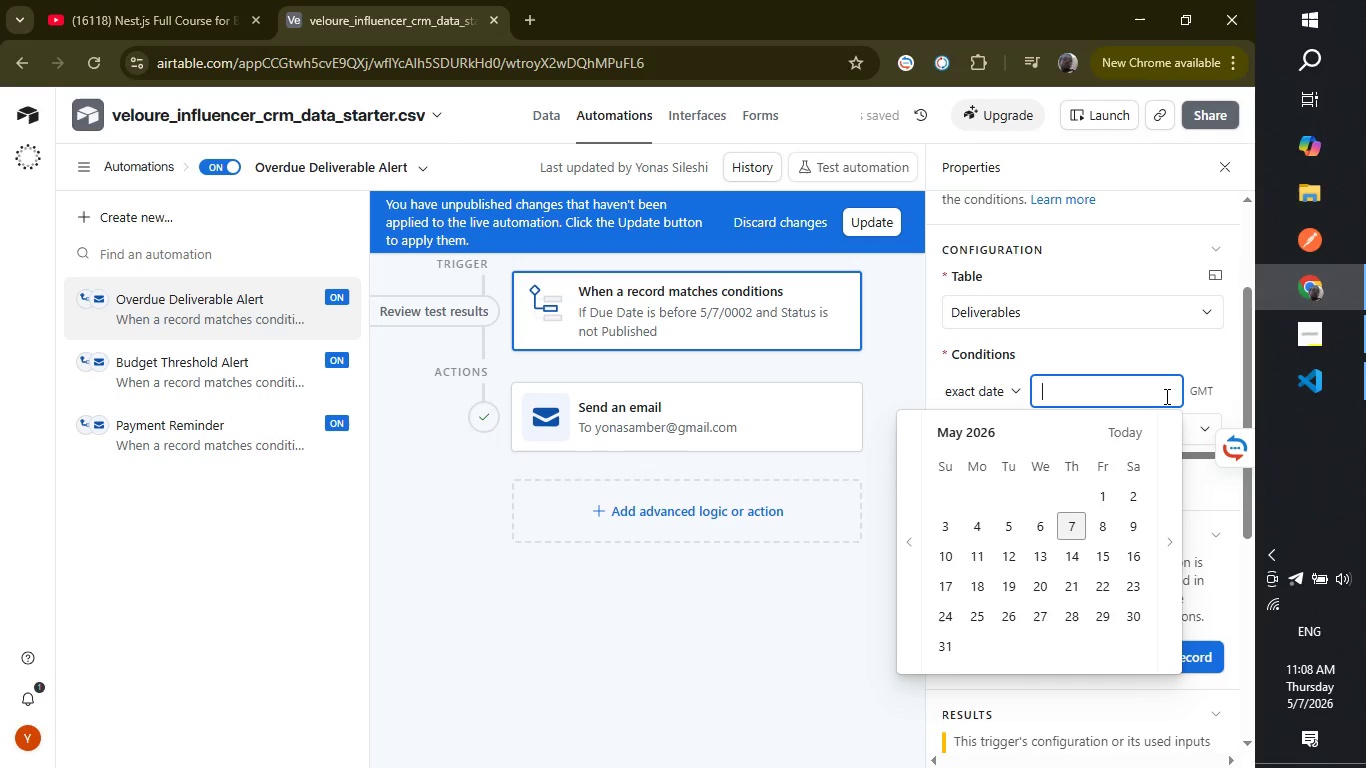 
left_click([1165, 396])
 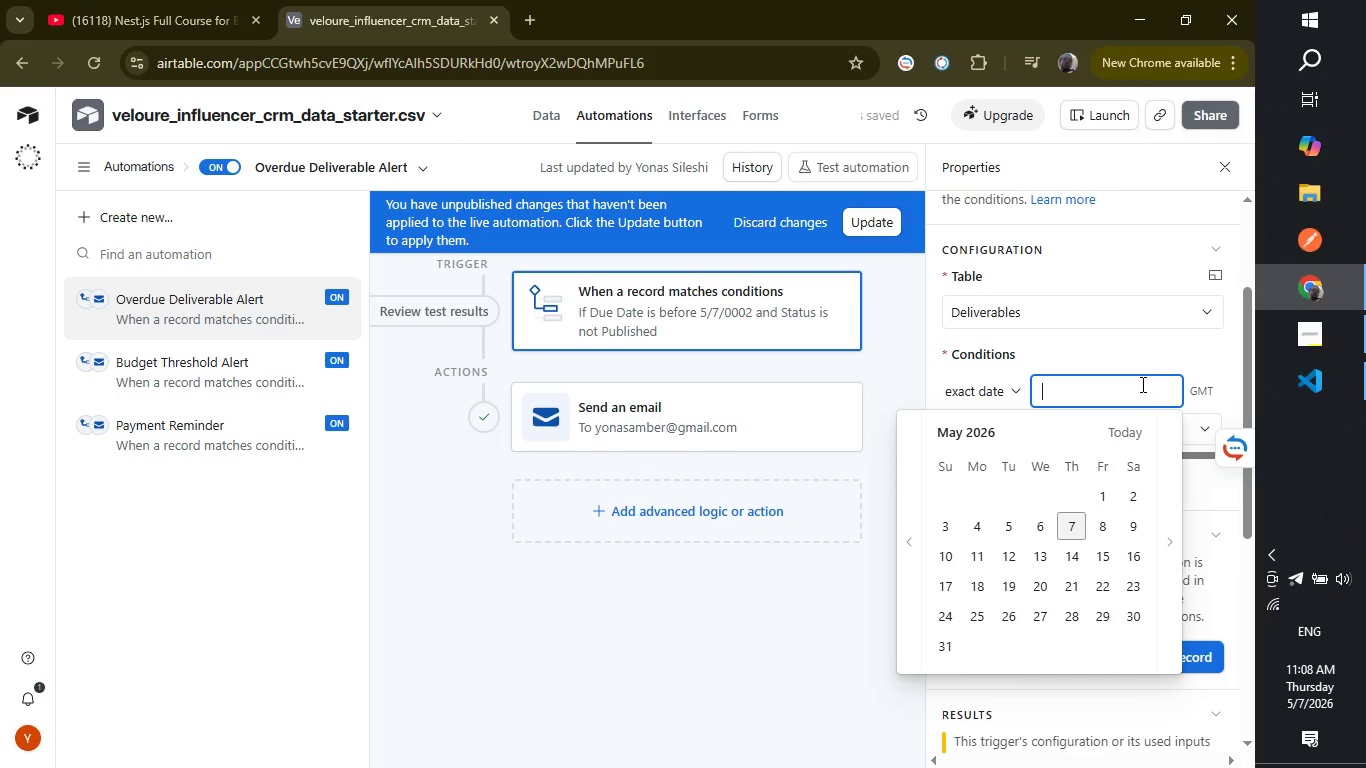 
left_click([1141, 384])
 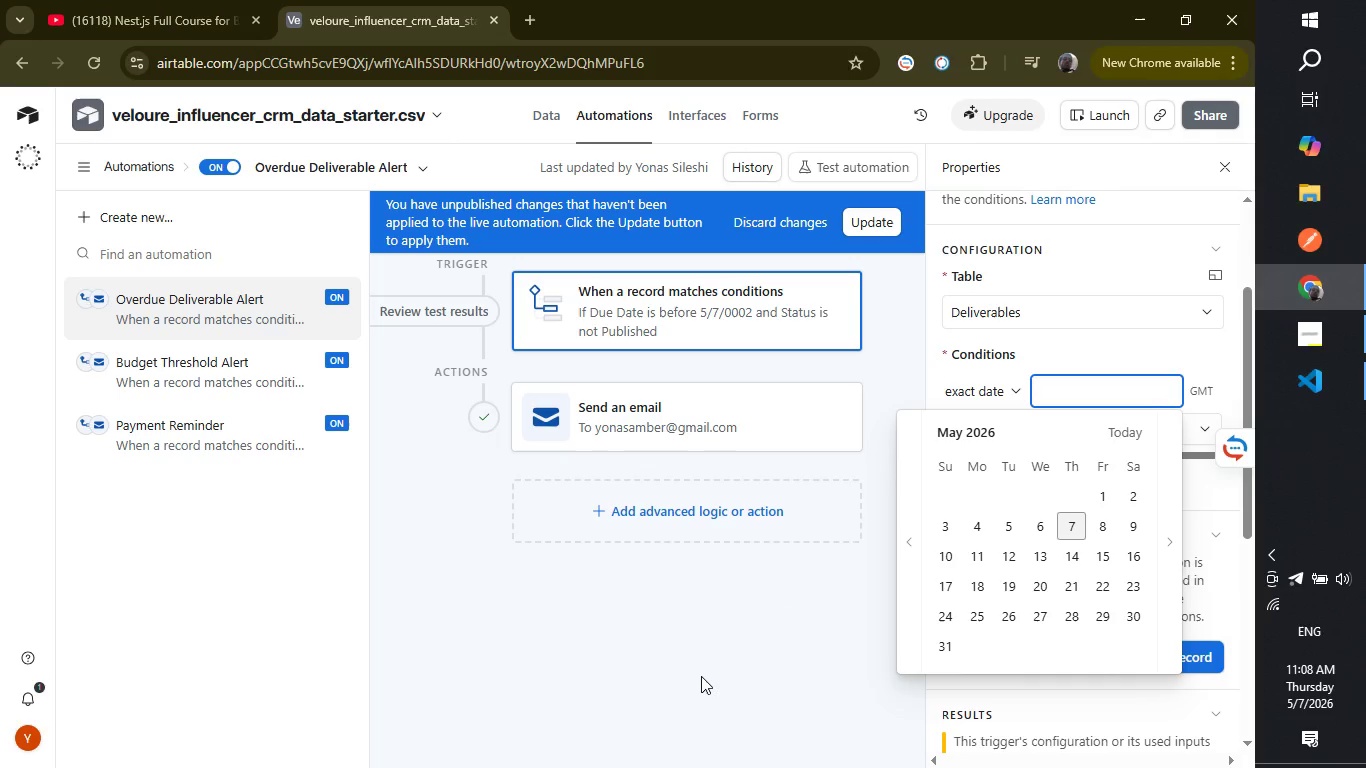 
left_click([701, 676])
 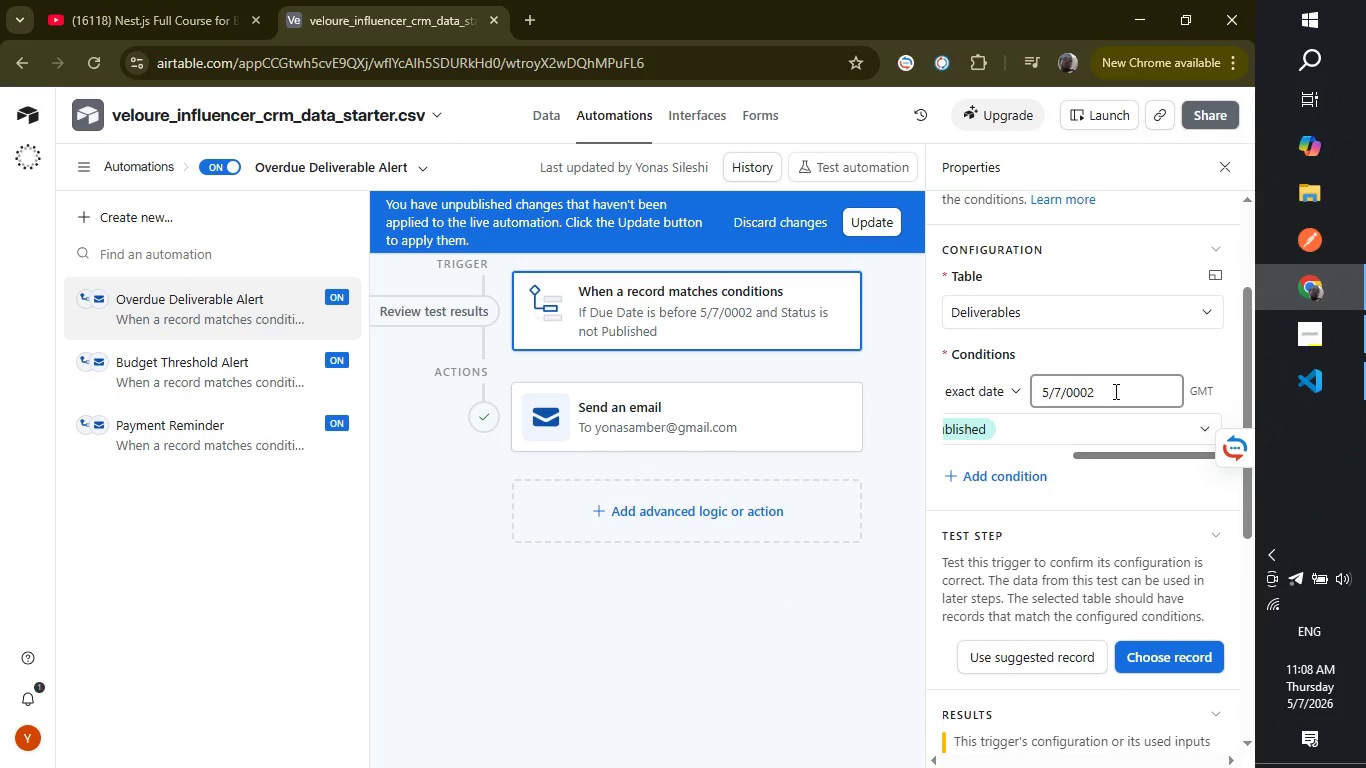 
left_click([1114, 391])
 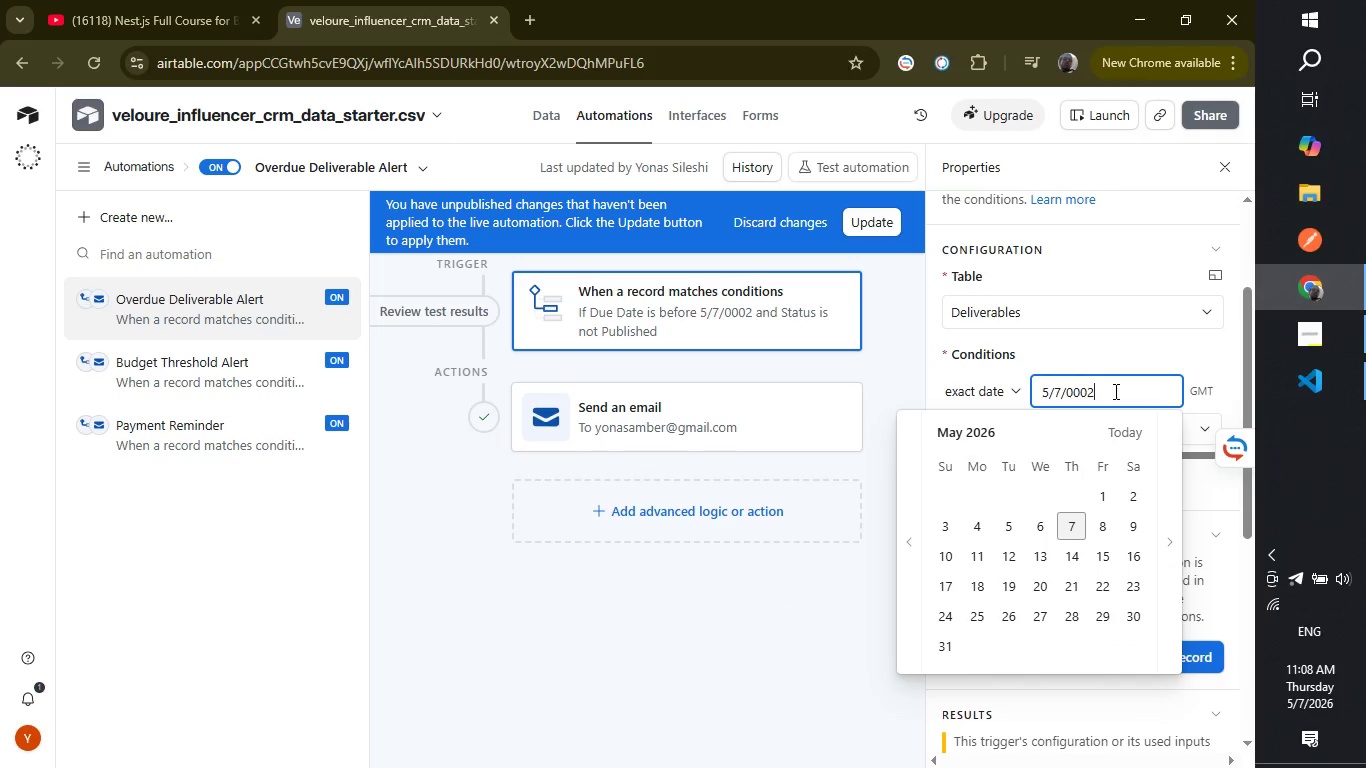 
hold_key(key=Backspace, duration=0.91)
 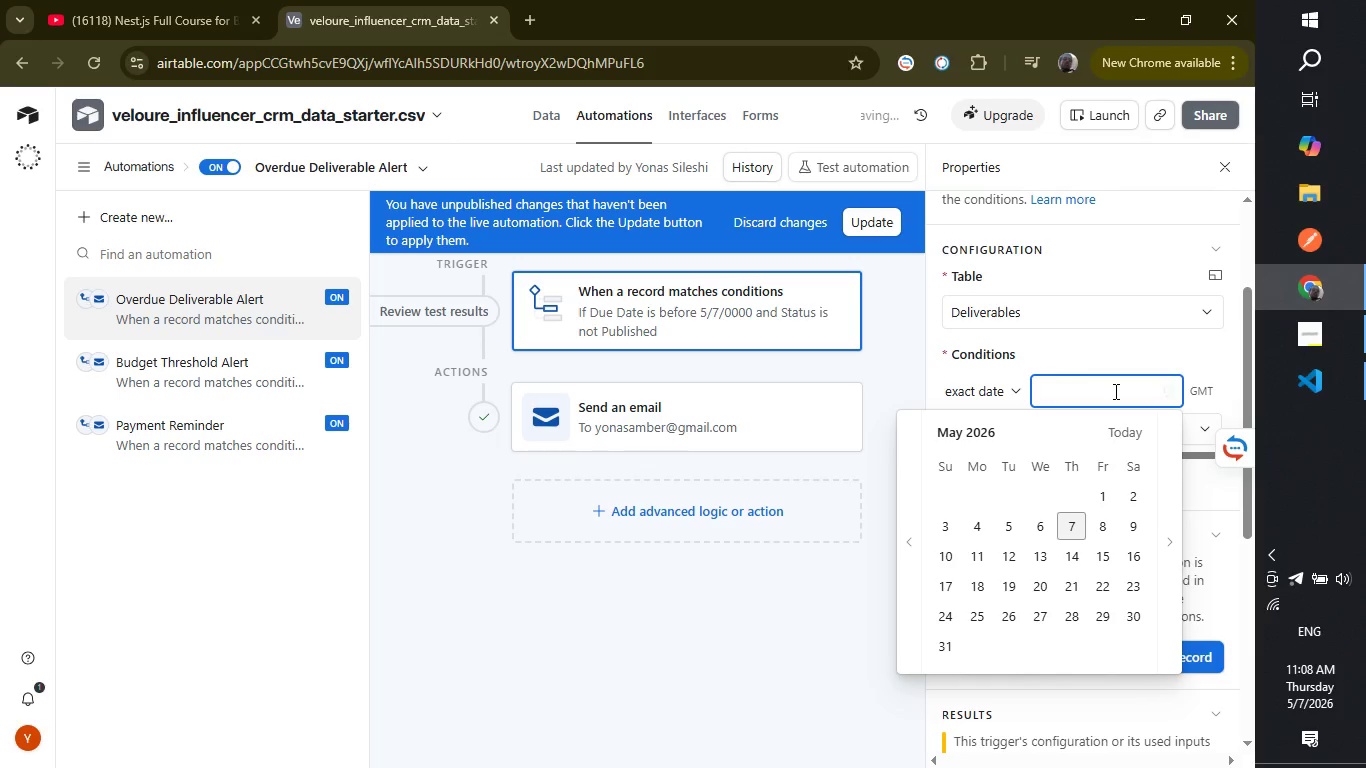 
hold_key(key=Backspace, duration=0.77)
 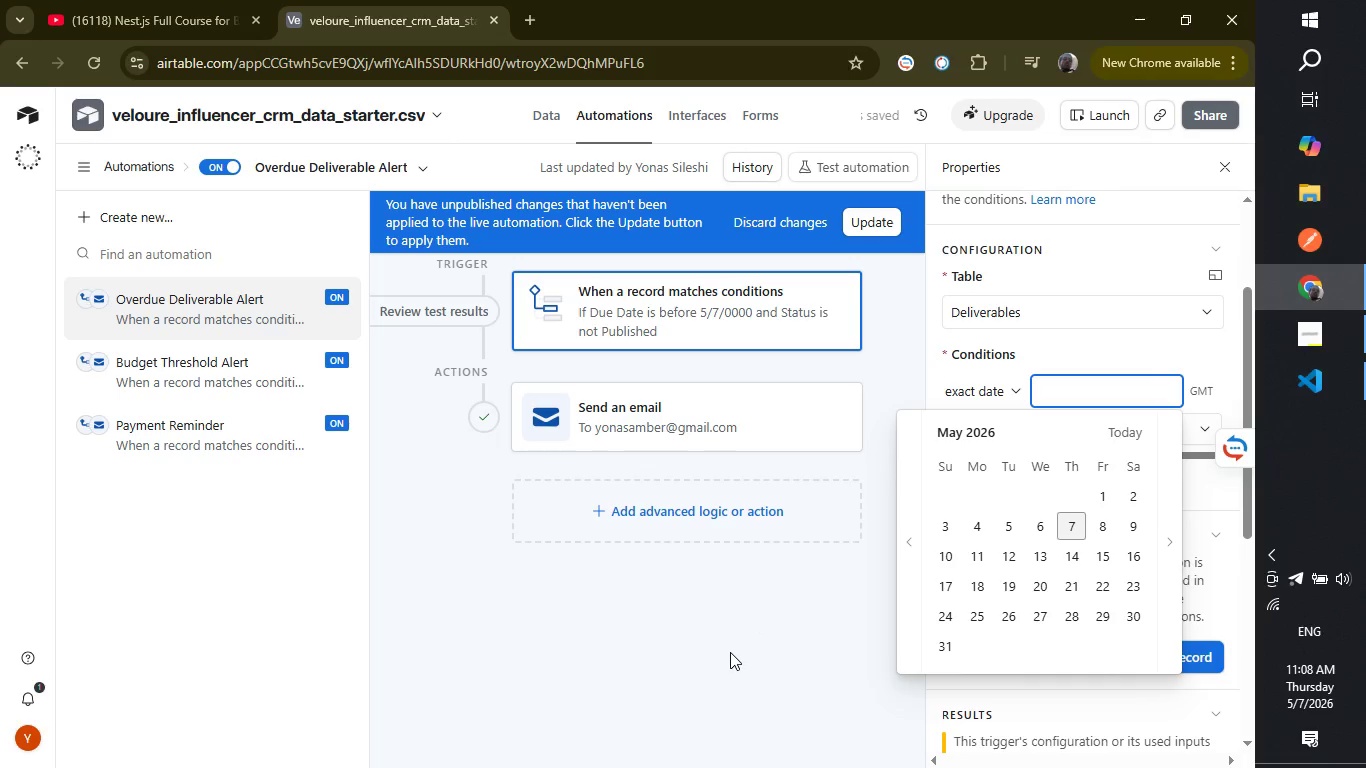 
left_click([734, 637])
 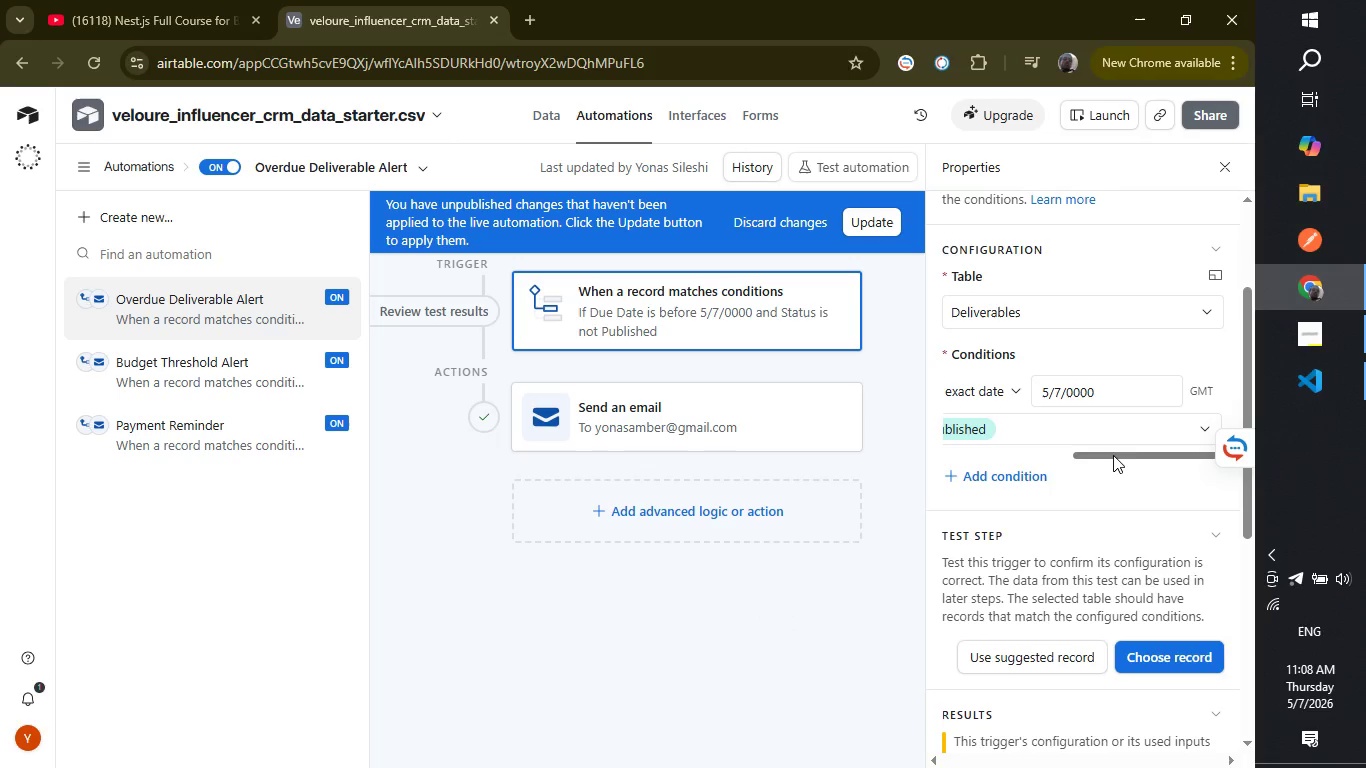 
left_click_drag(start_coordinate=[1111, 455], to_coordinate=[1058, 455])
 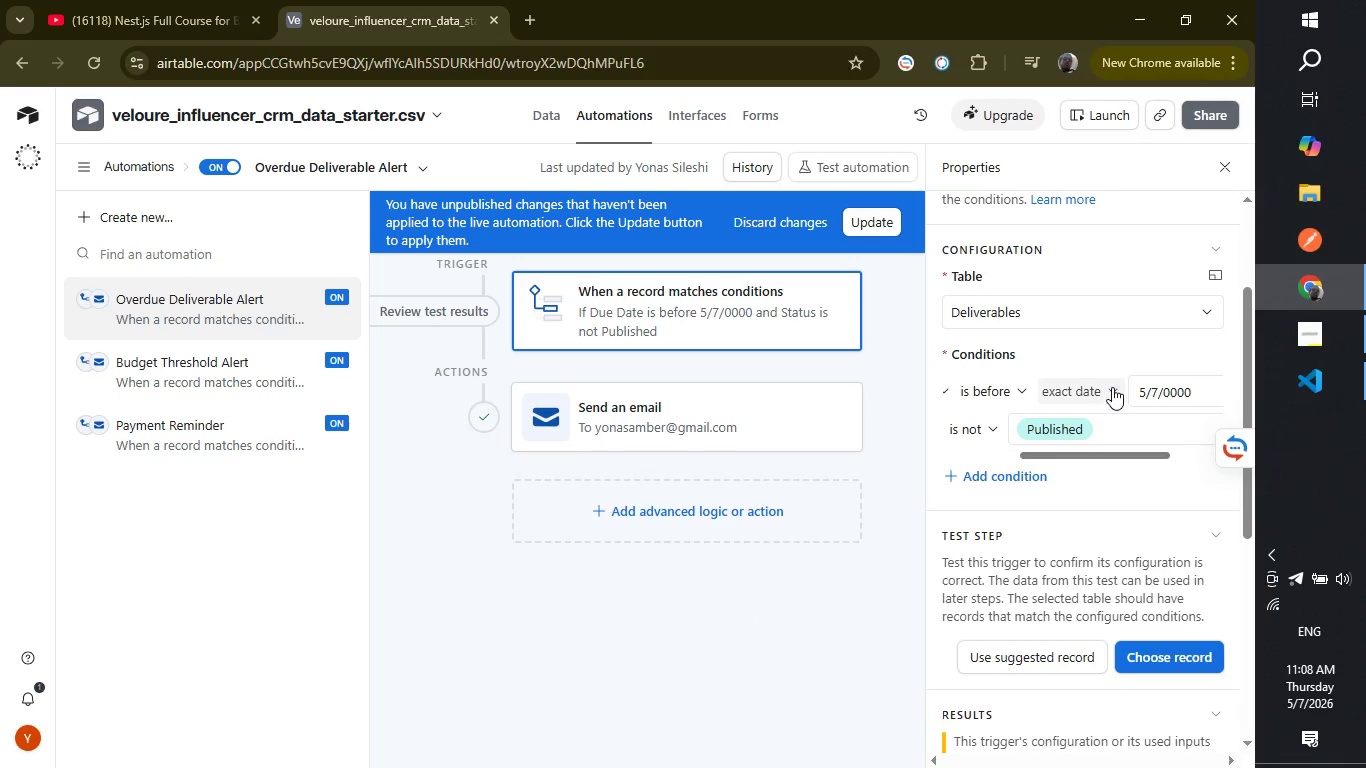 
left_click([1112, 387])
 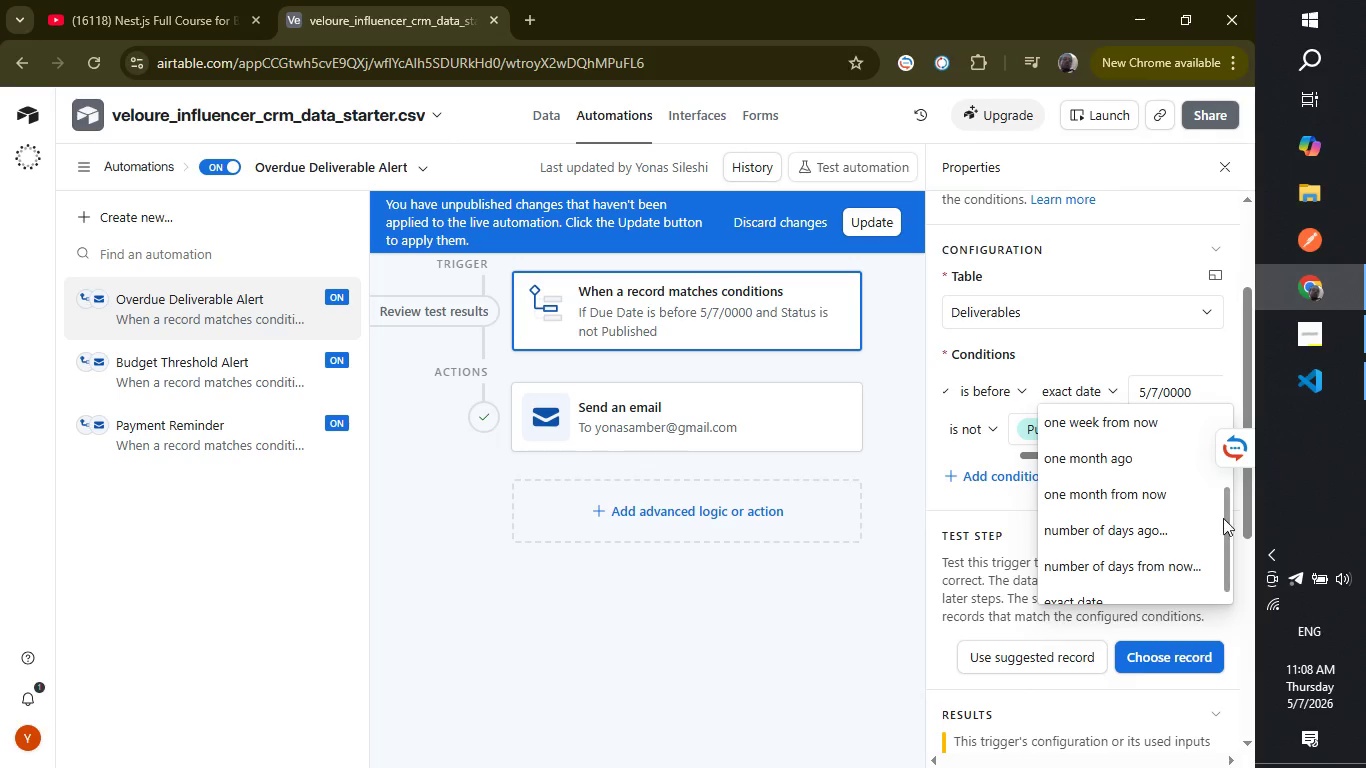 
left_click_drag(start_coordinate=[1223, 518], to_coordinate=[1208, 416])
 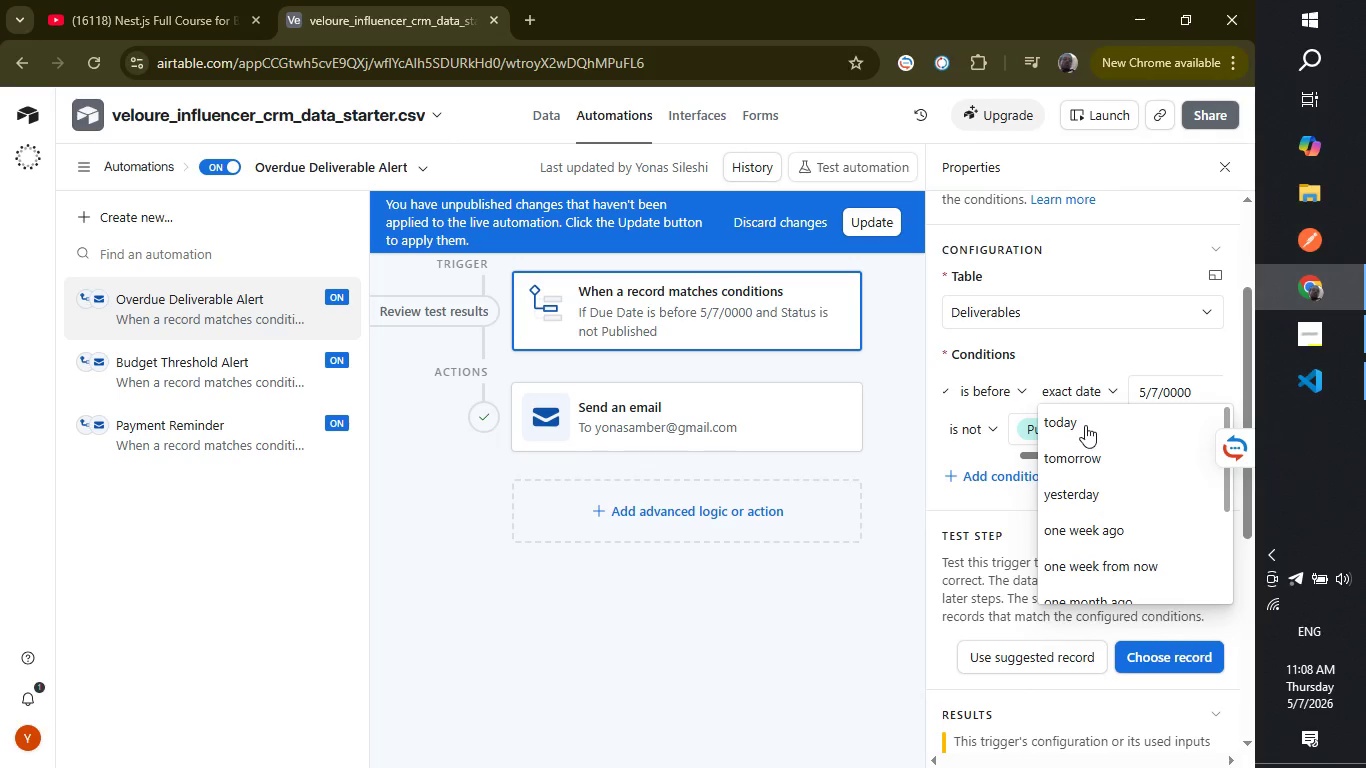 
left_click([1085, 425])
 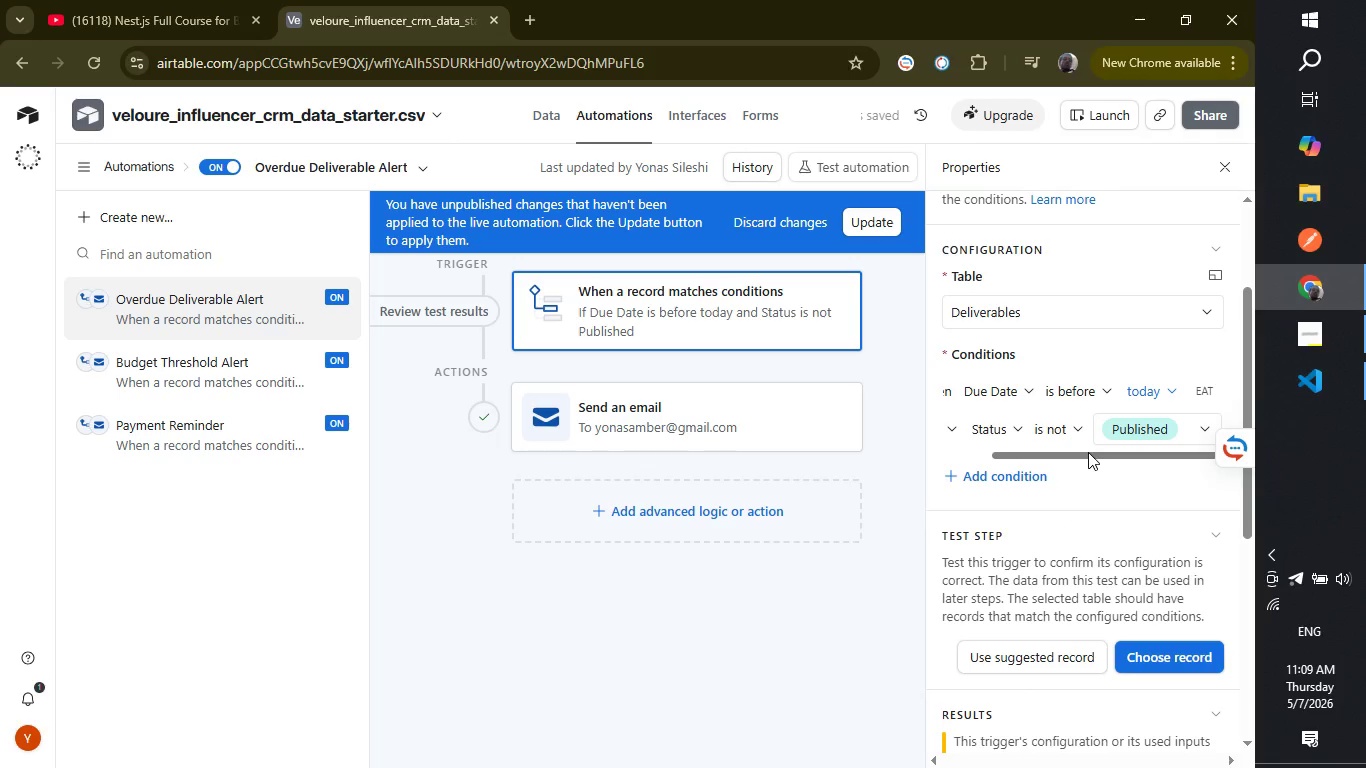 
left_click_drag(start_coordinate=[1088, 452], to_coordinate=[1058, 453])
 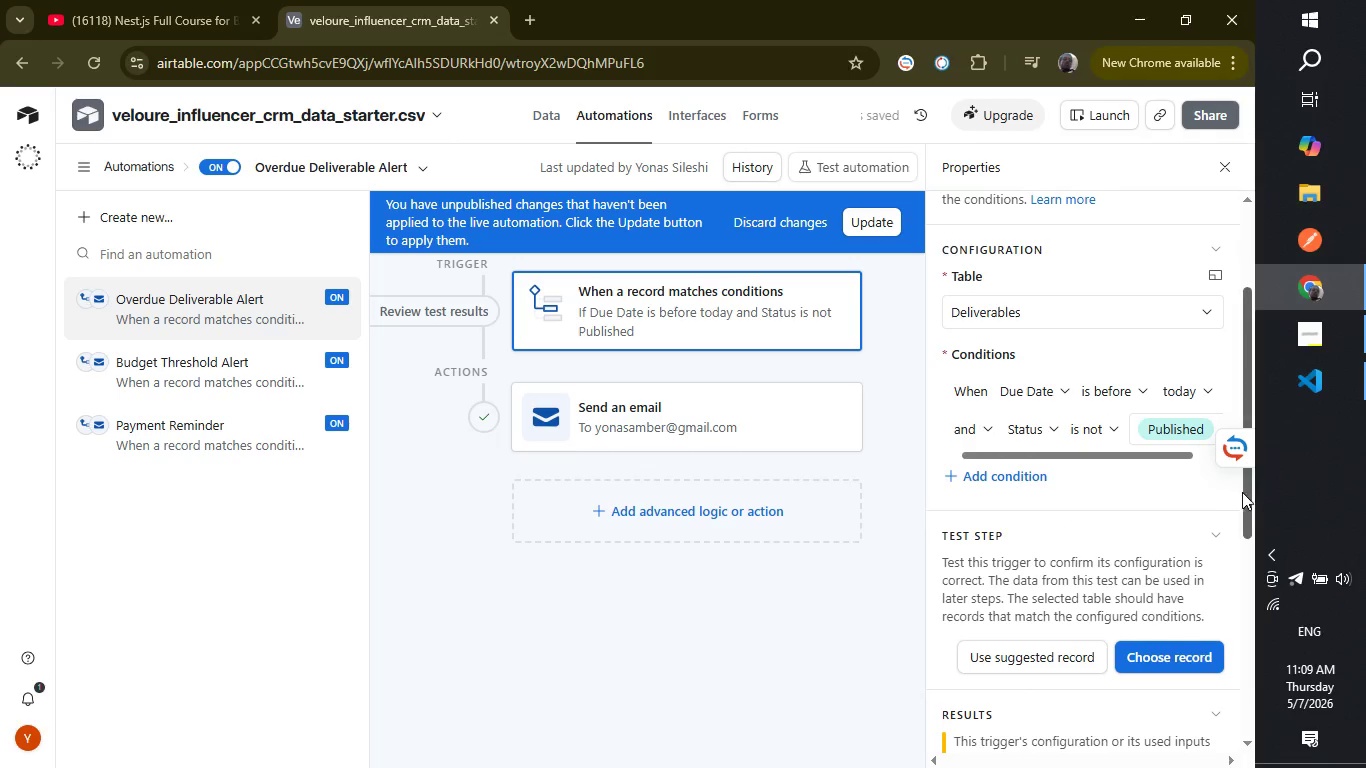 
left_click_drag(start_coordinate=[1248, 490], to_coordinate=[1212, 767])
 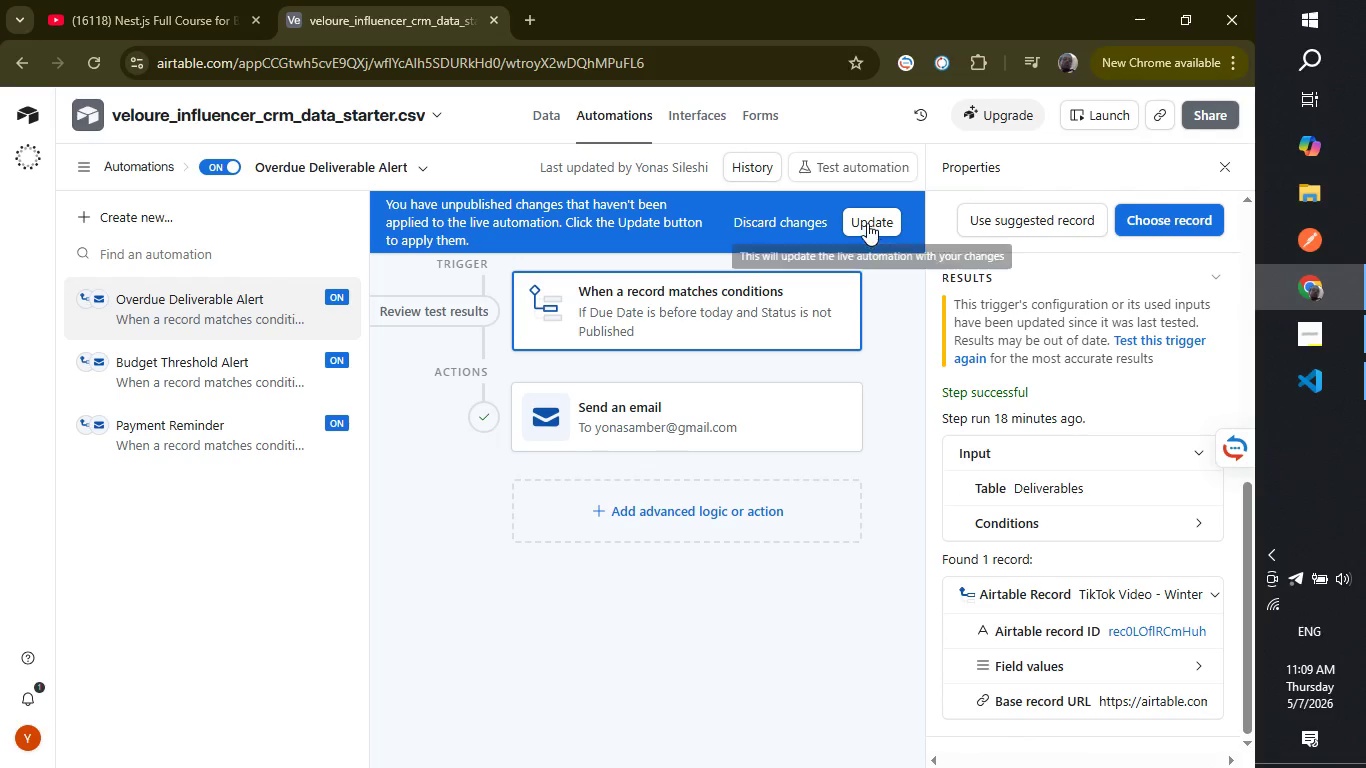 
left_click([867, 223])
 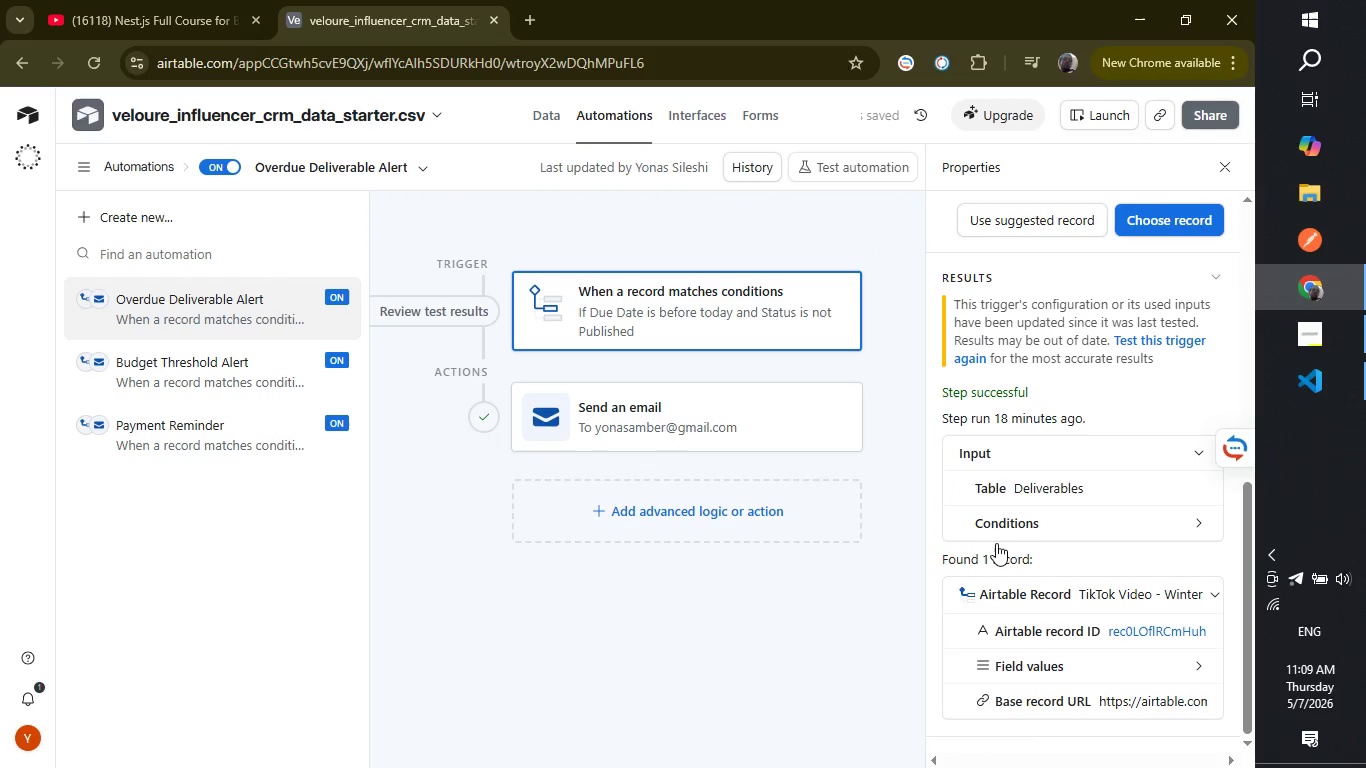 
left_click([776, 672])
 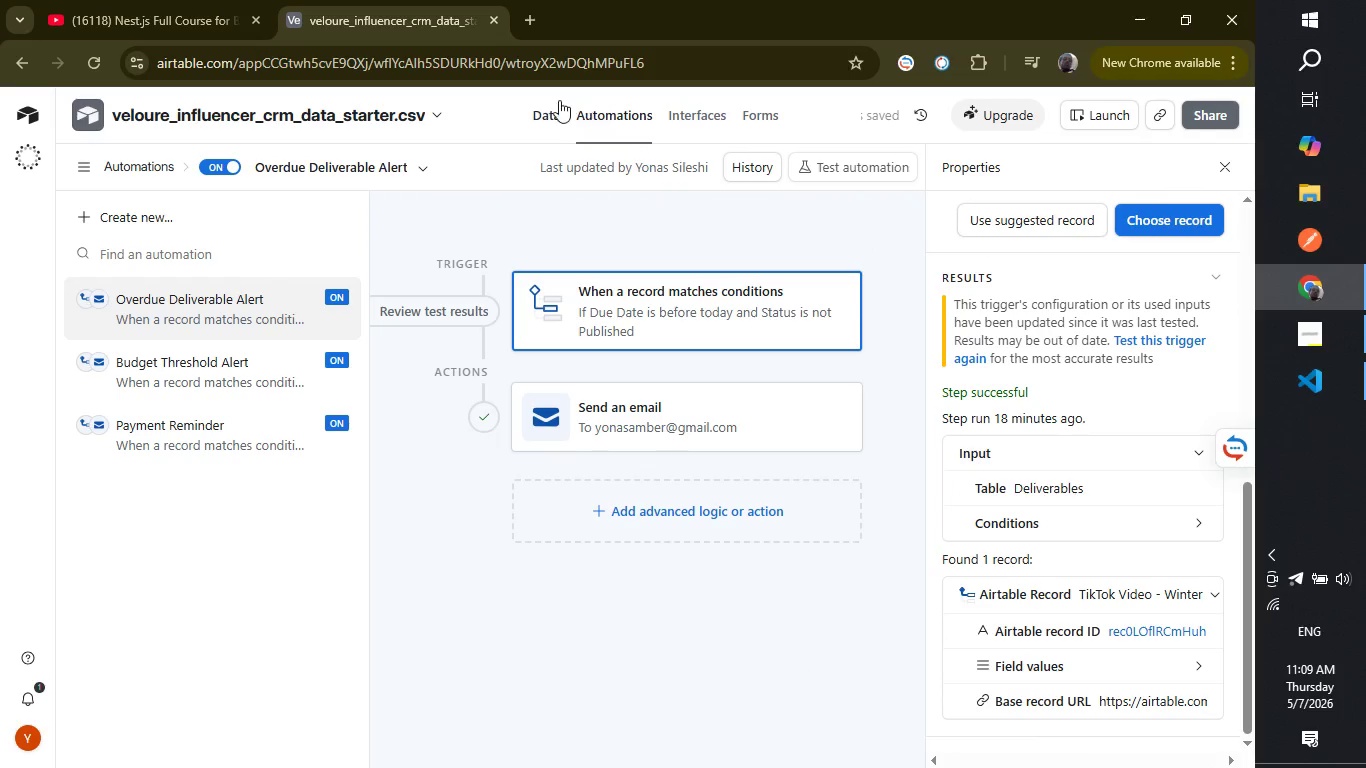 
left_click([540, 123])
 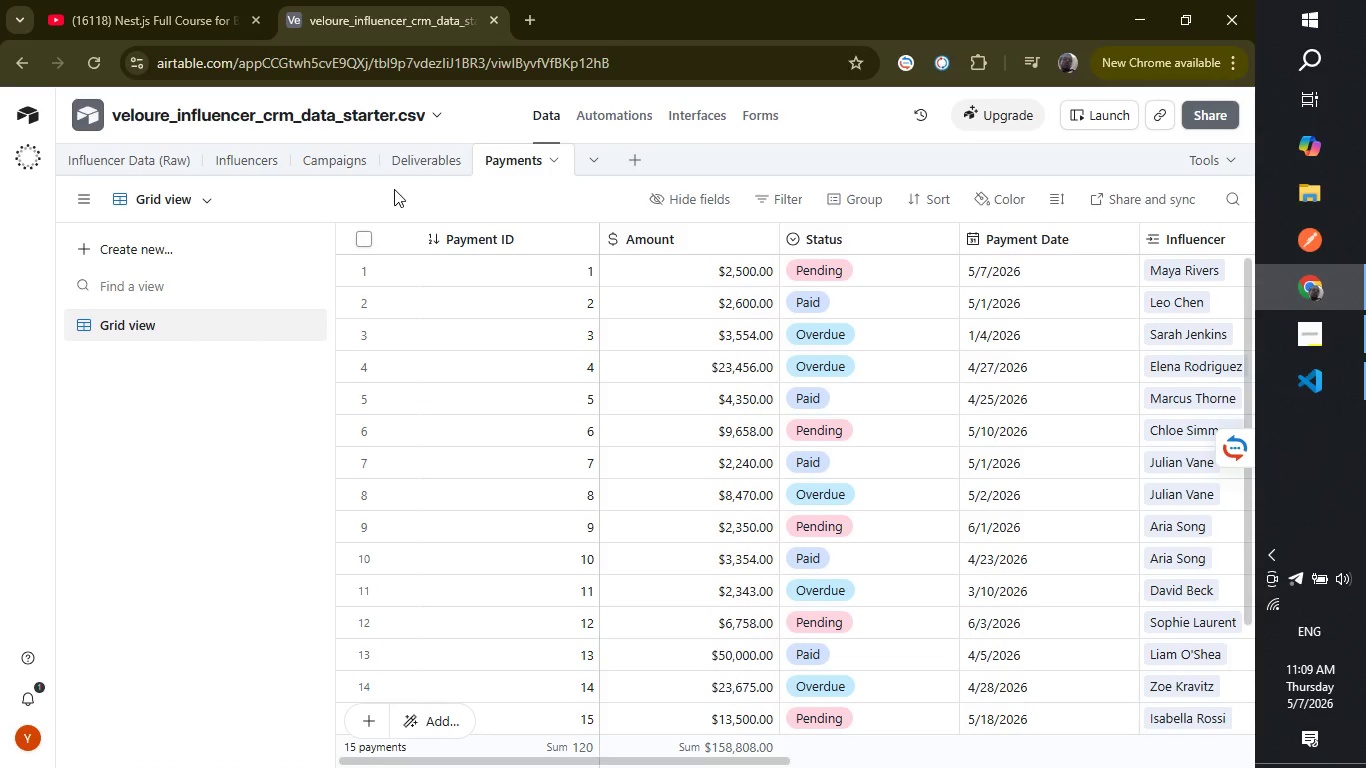 
wait(9.64)
 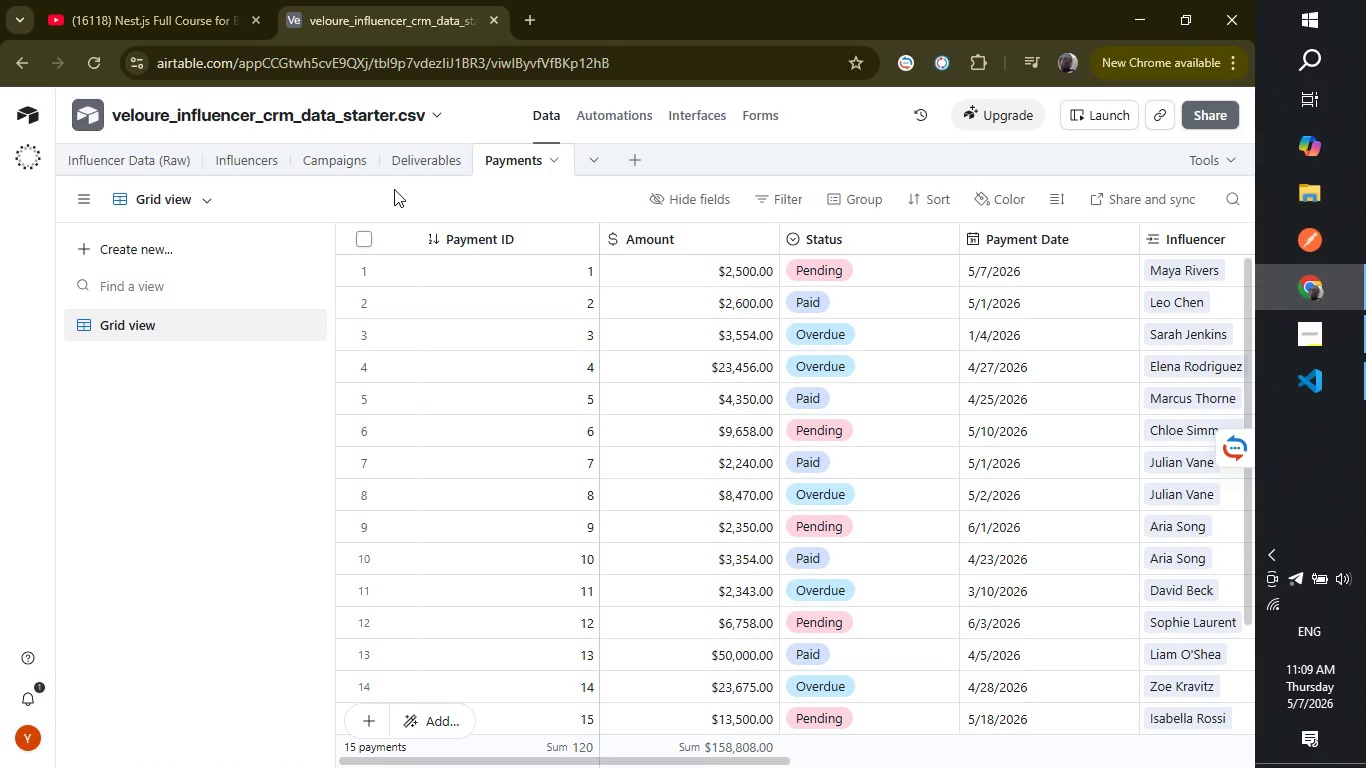 
left_click([431, 164])
 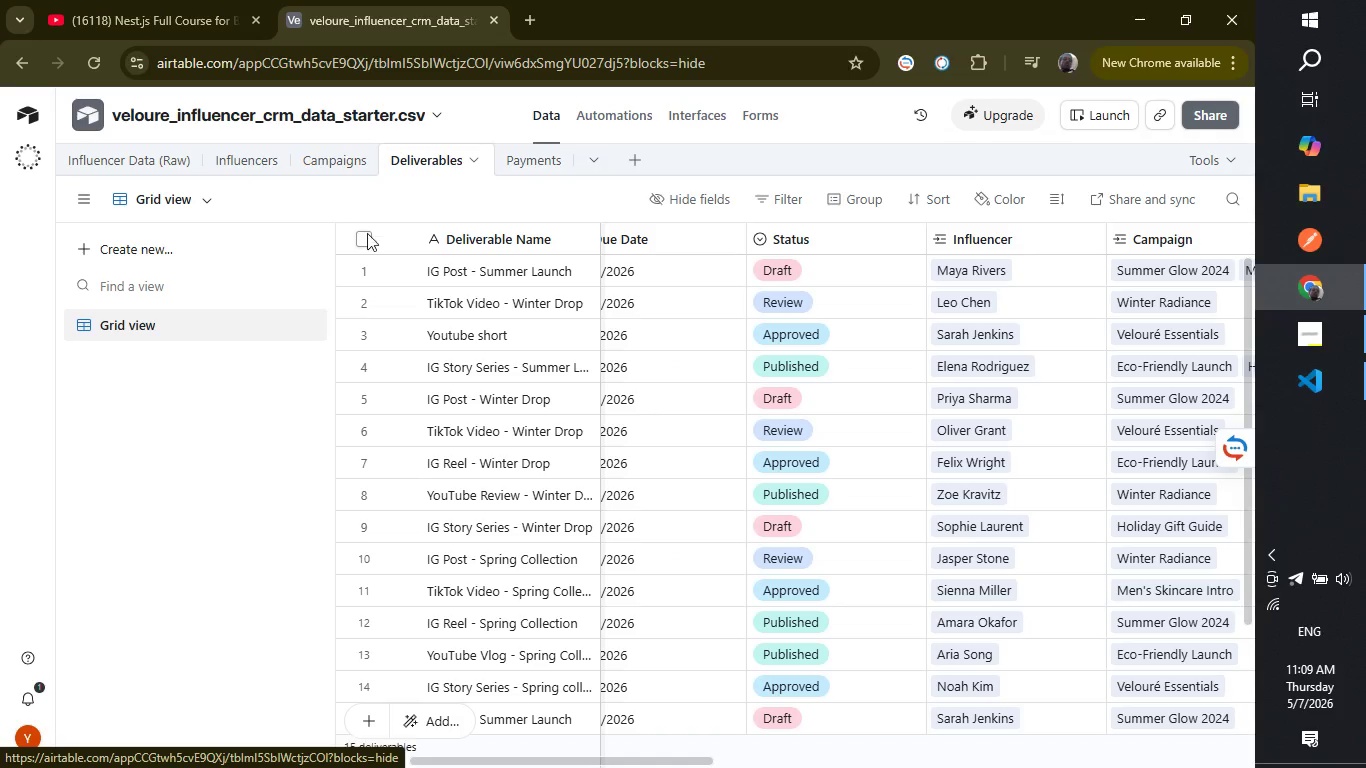 
left_click([158, 244])
 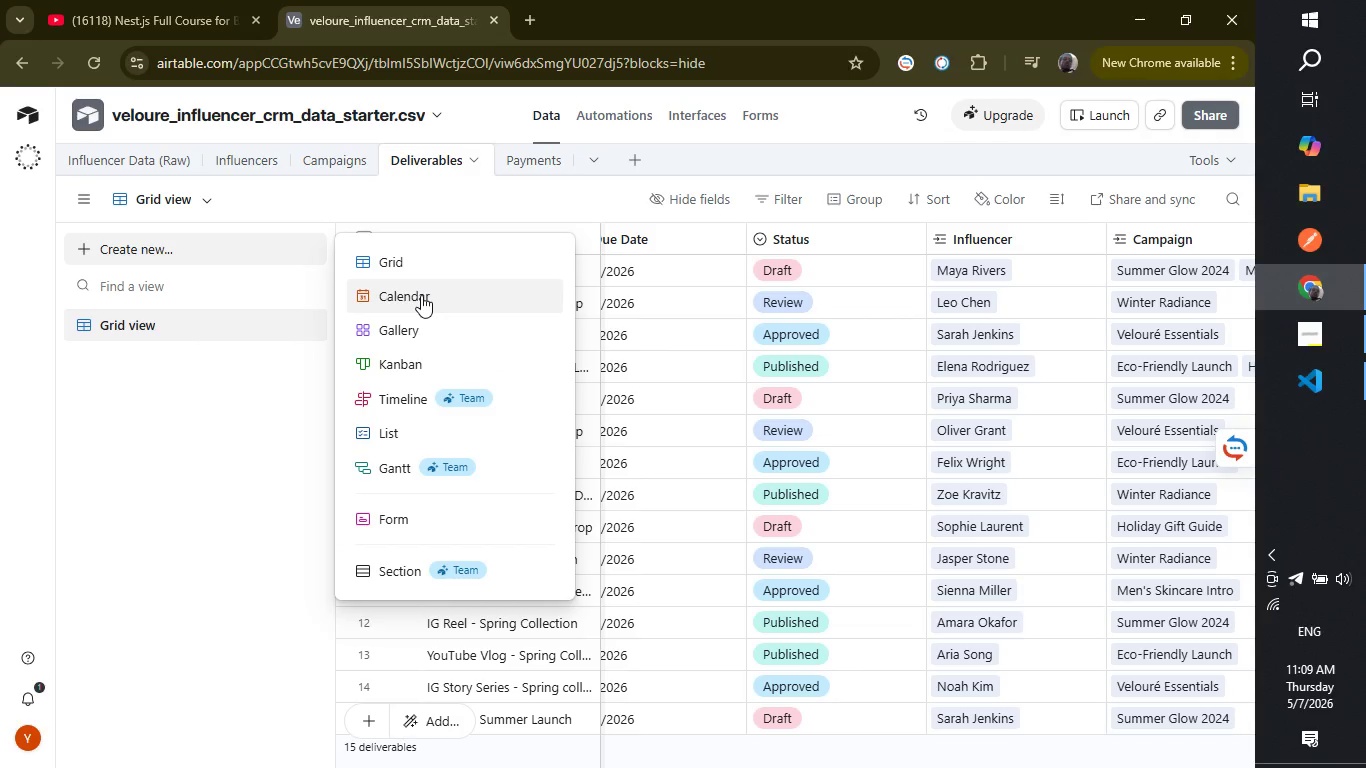 
wait(8.89)
 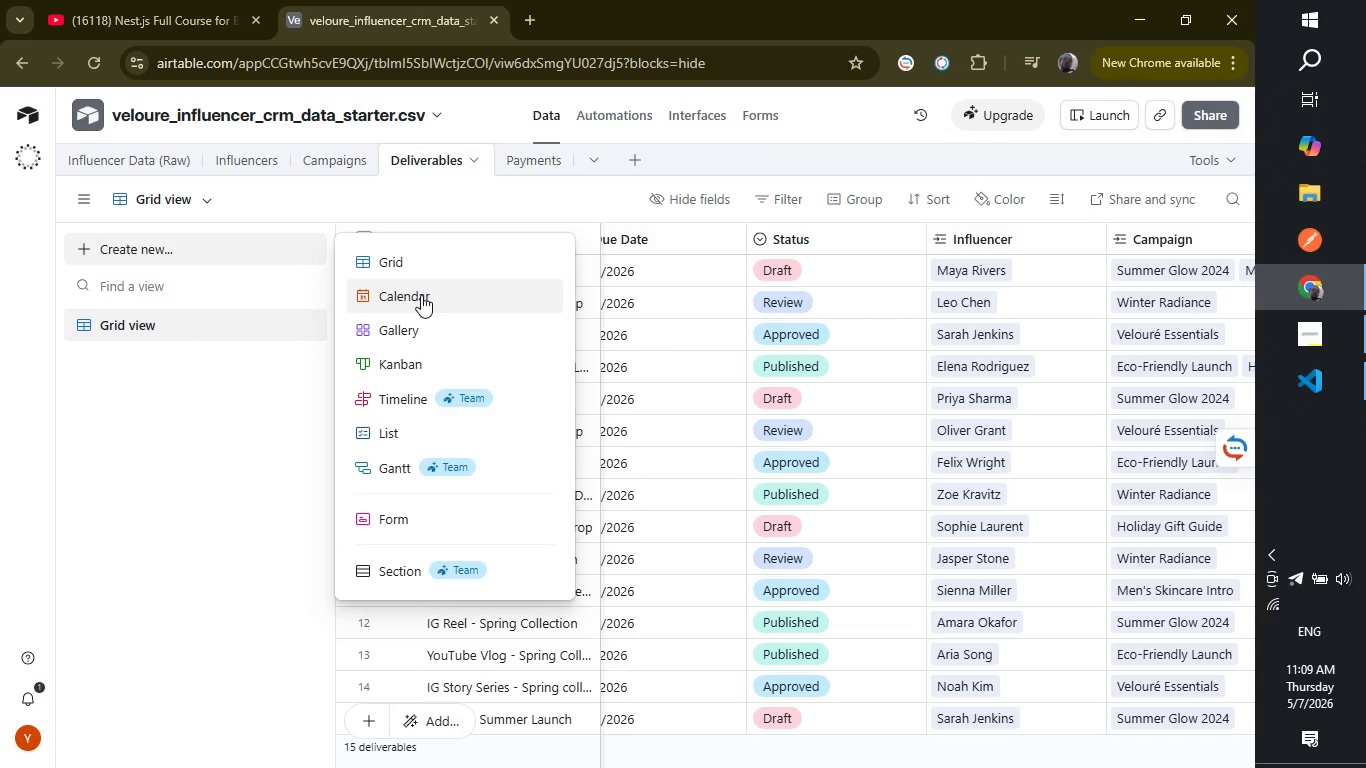 
left_click([420, 296])
 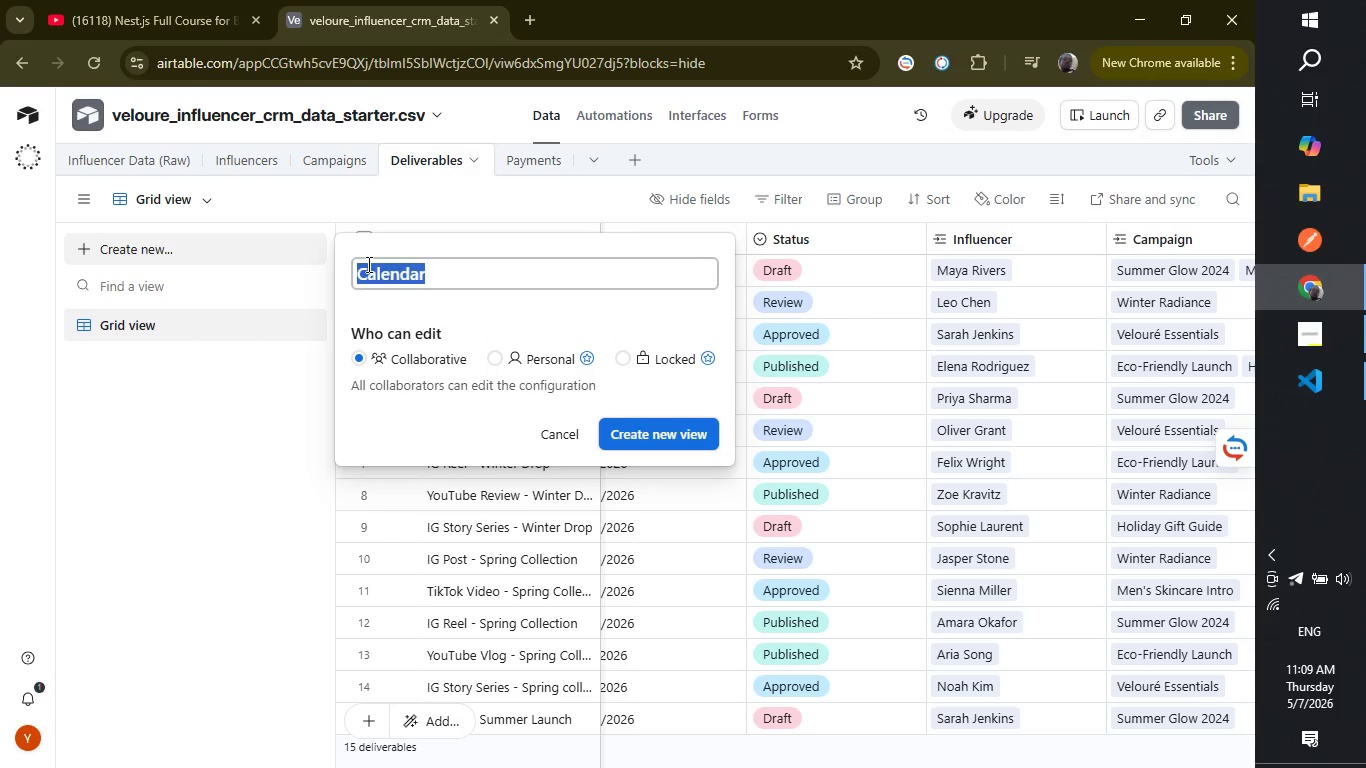 
left_click([356, 274])
 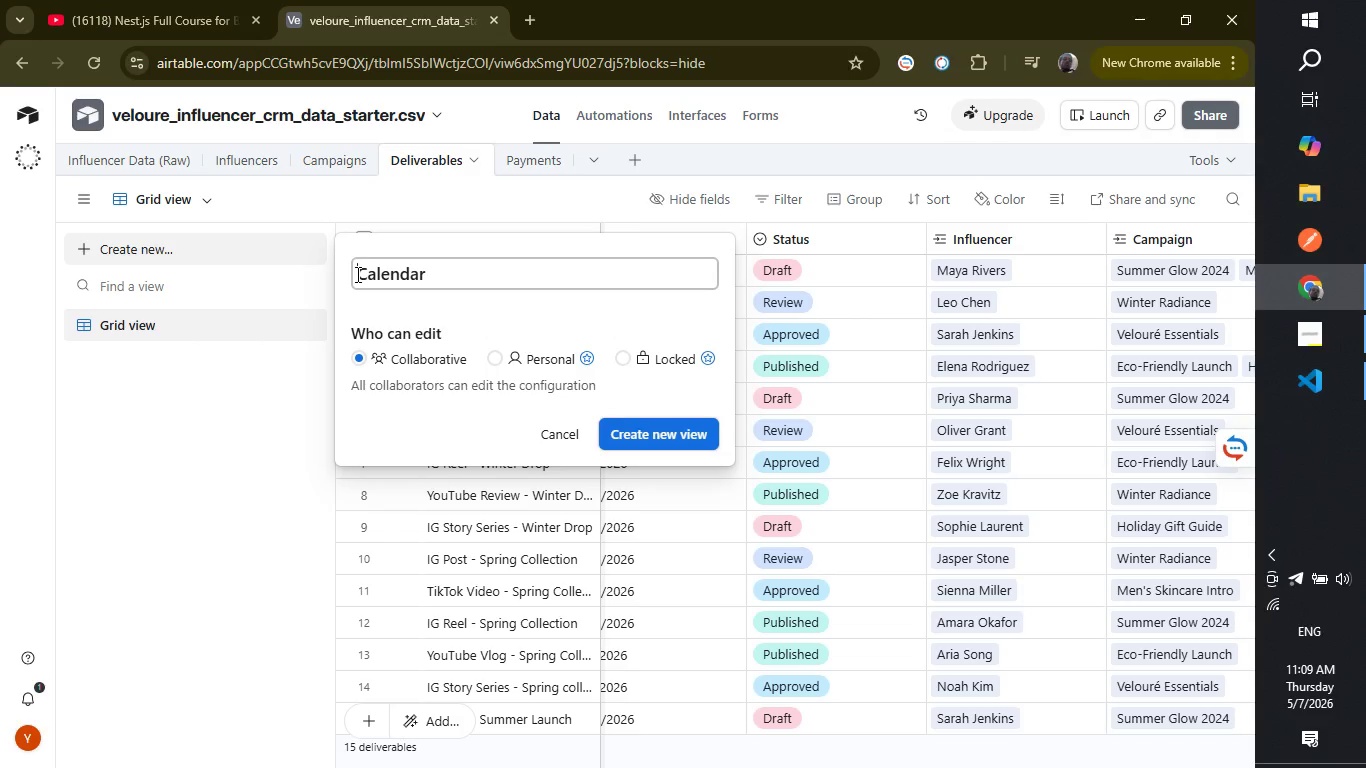 
type(Content )
 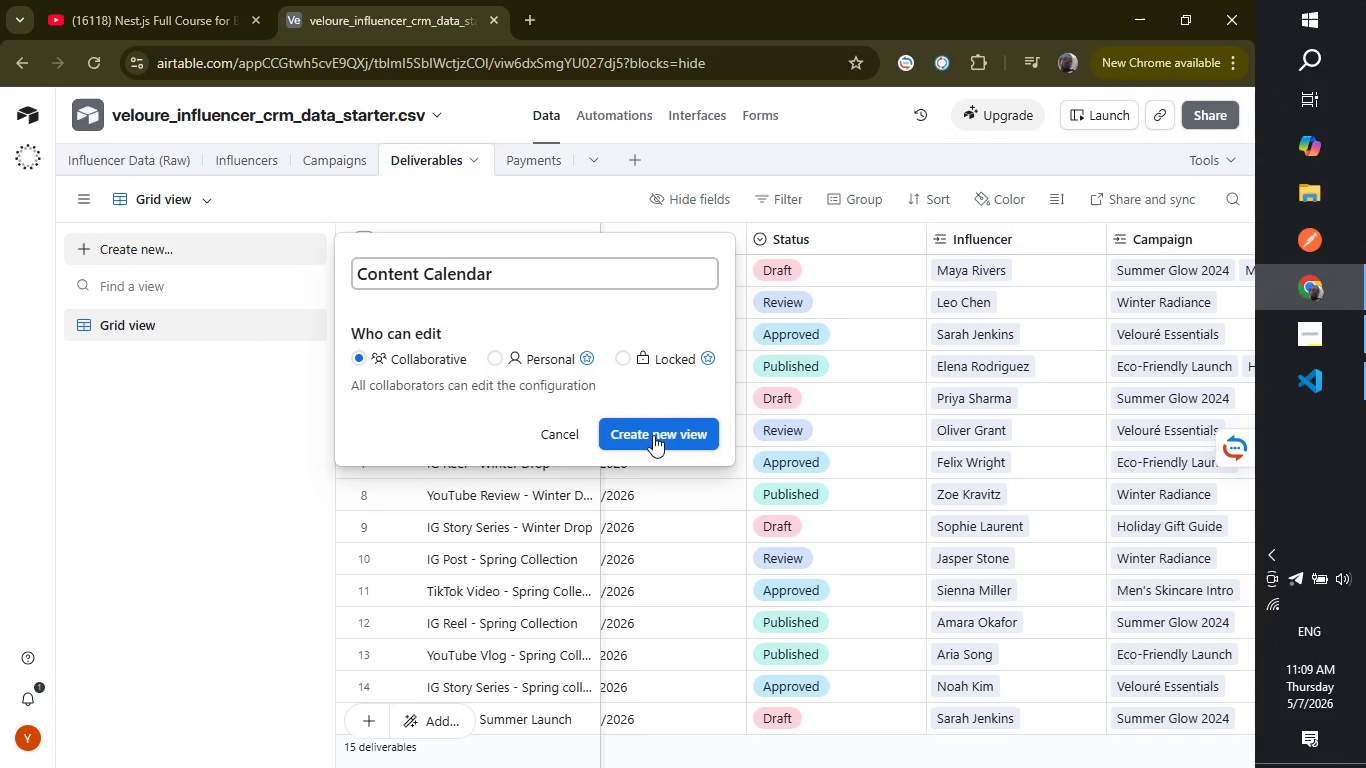 
wait(7.95)
 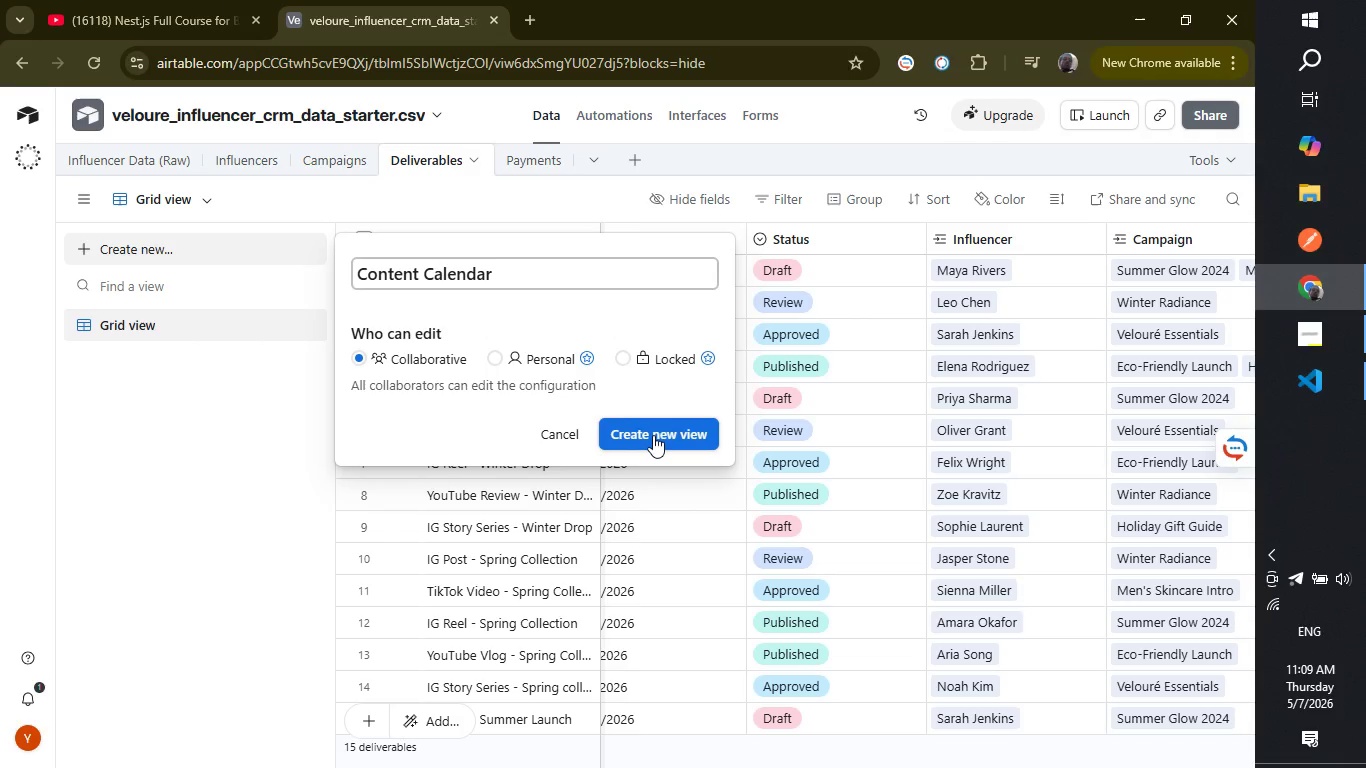 
left_click([653, 435])
 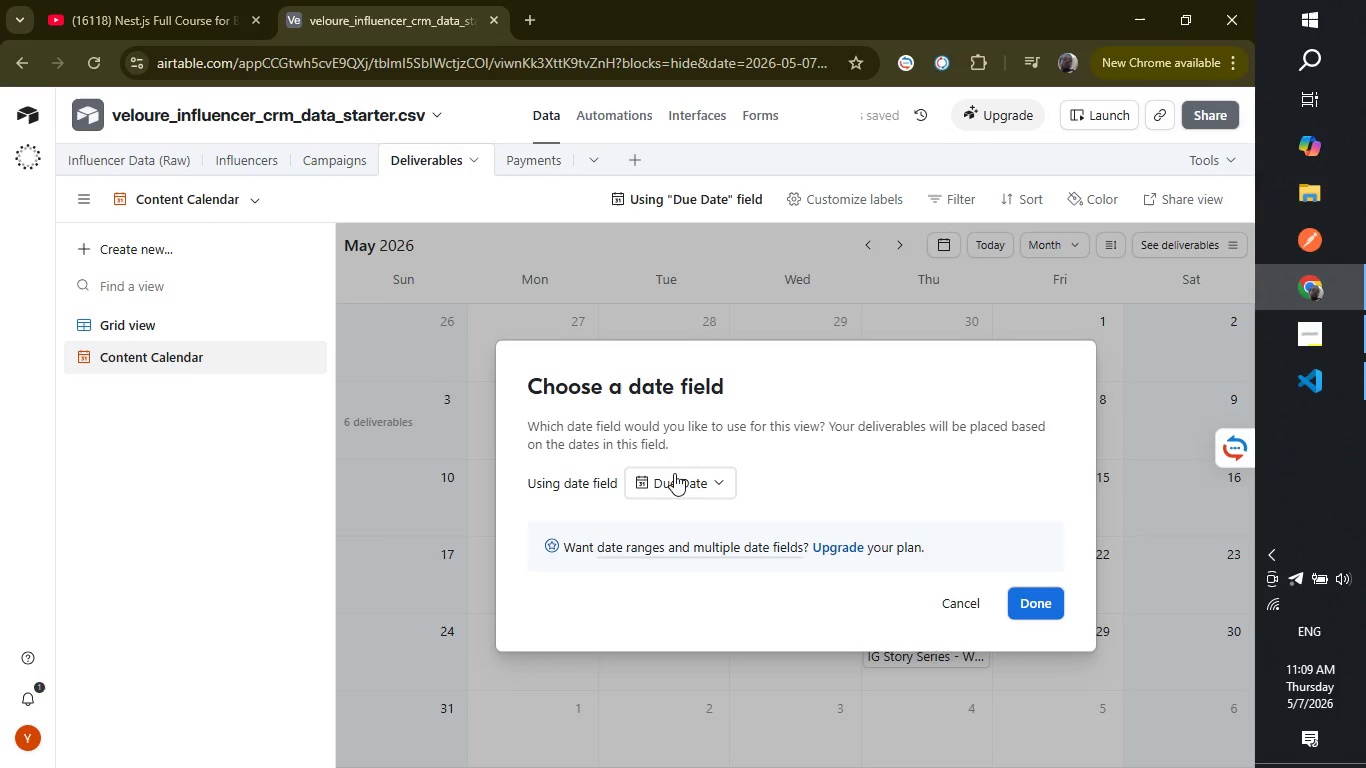 
wait(6.48)
 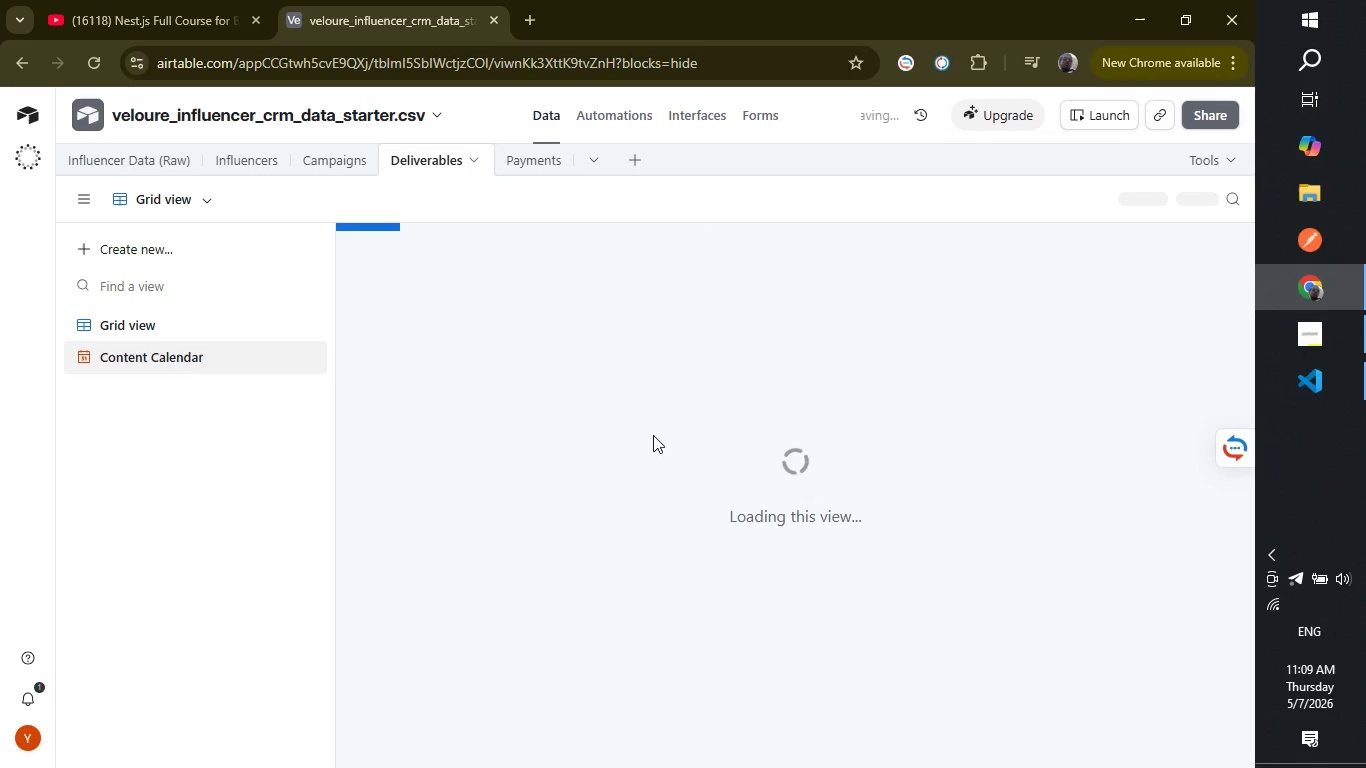 
left_click([1026, 601])
 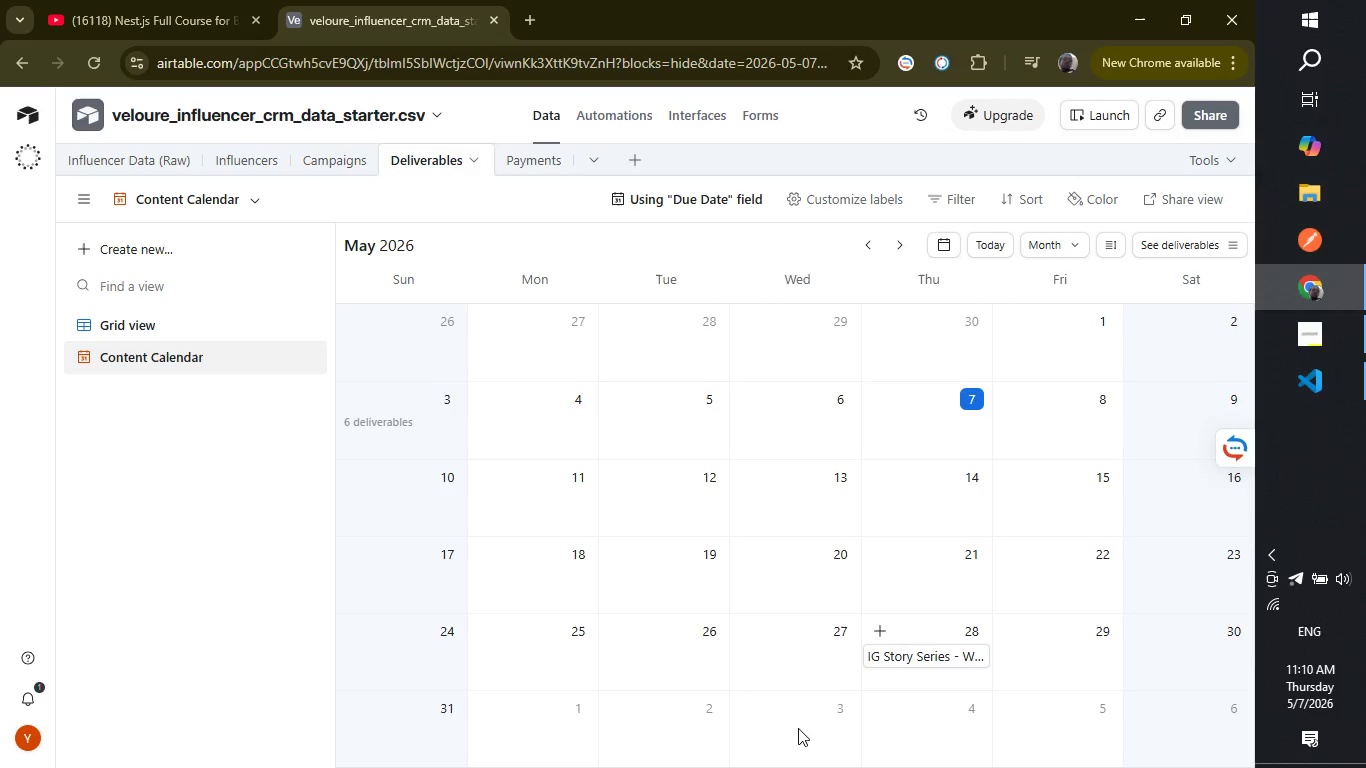 
wait(6.85)
 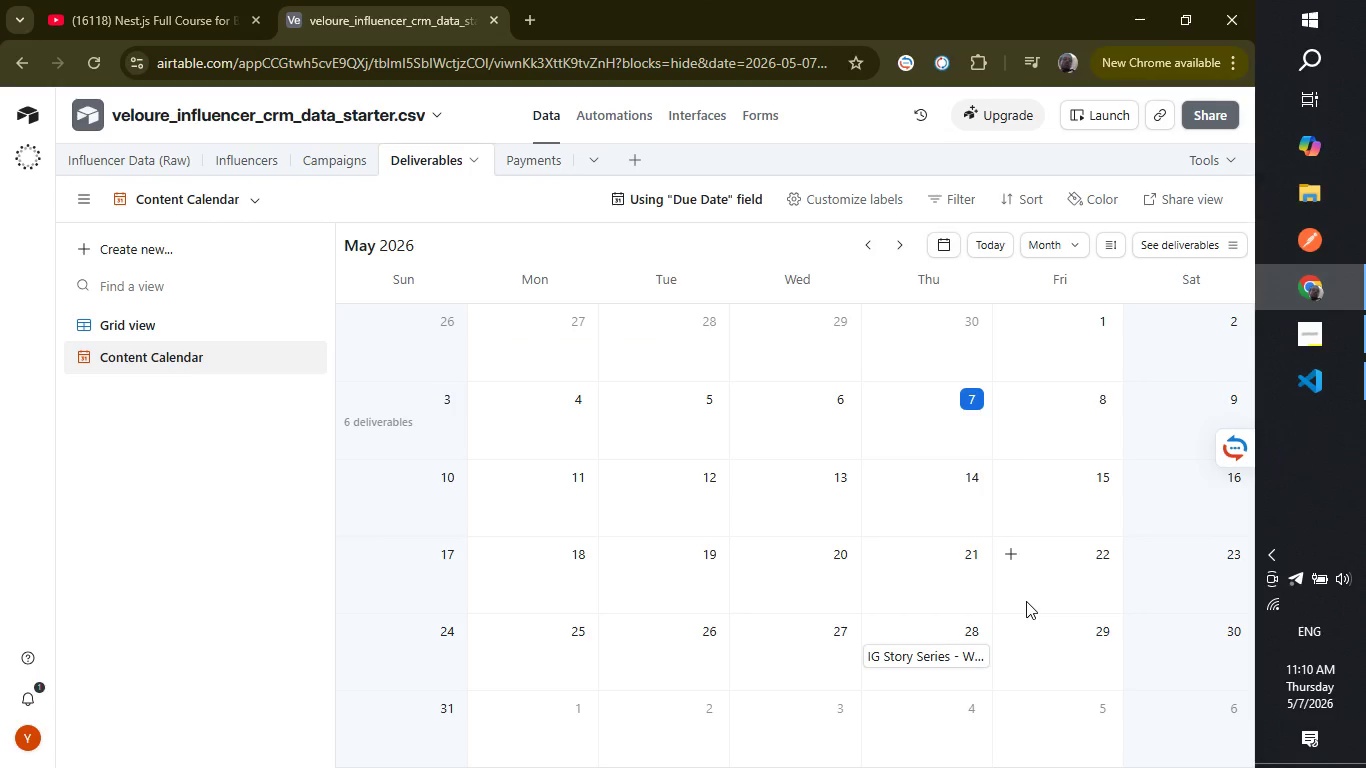 
mouse_move([1130, 398])
 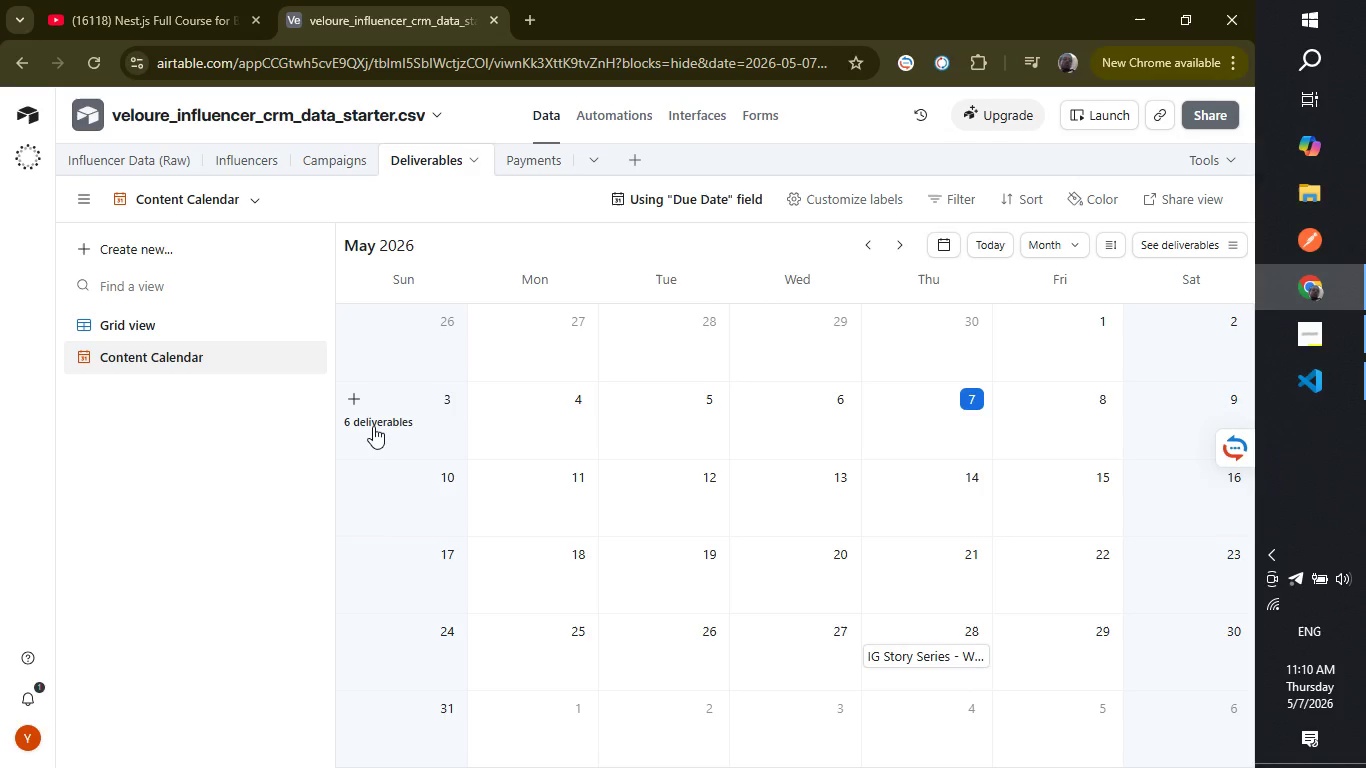 
left_click([375, 426])
 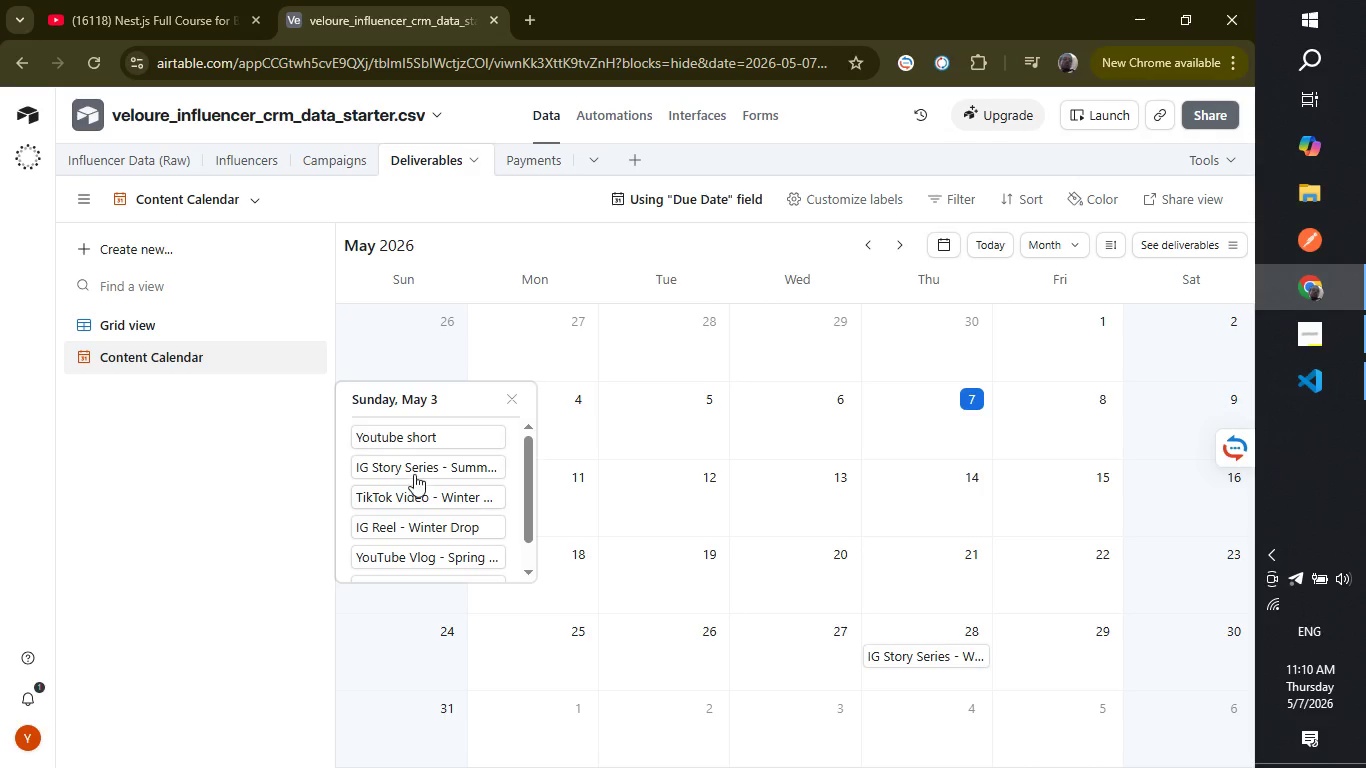 
left_click([414, 472])
 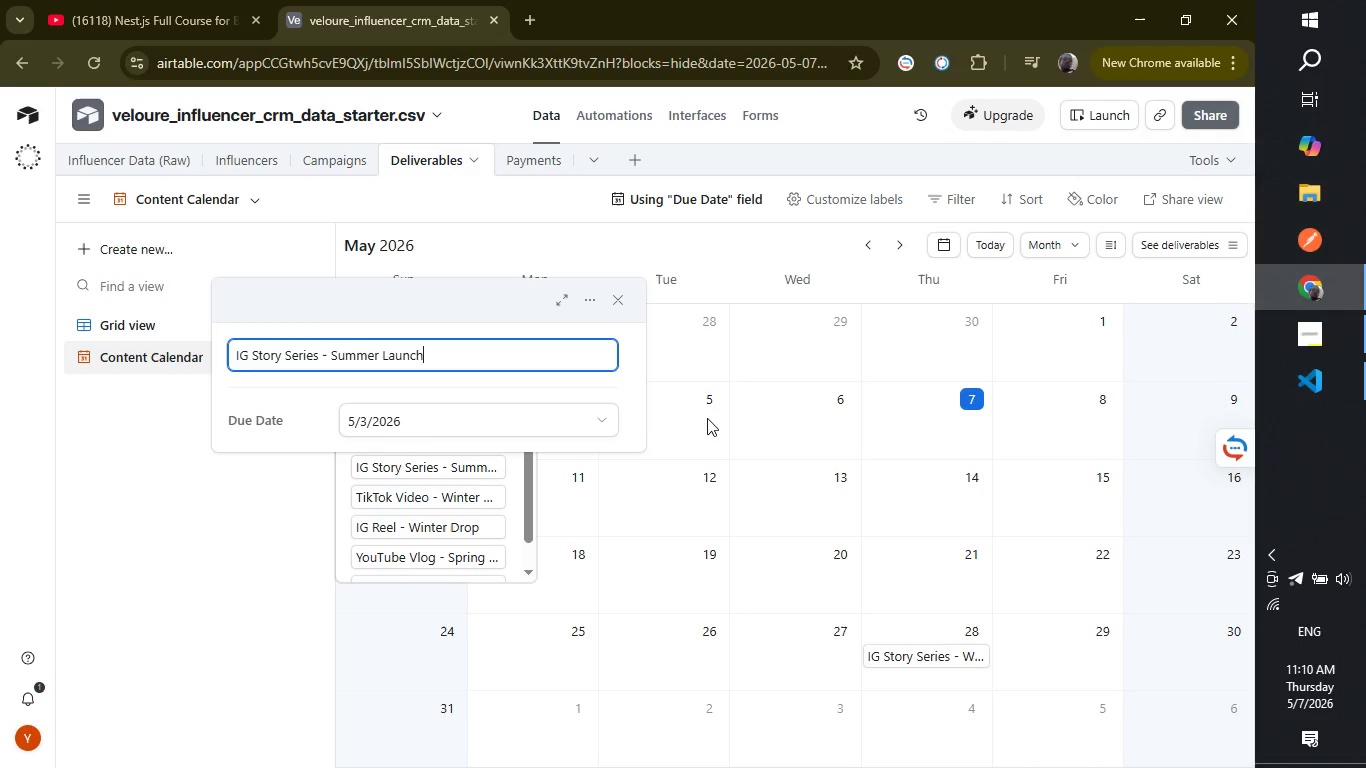 
left_click([765, 418])
 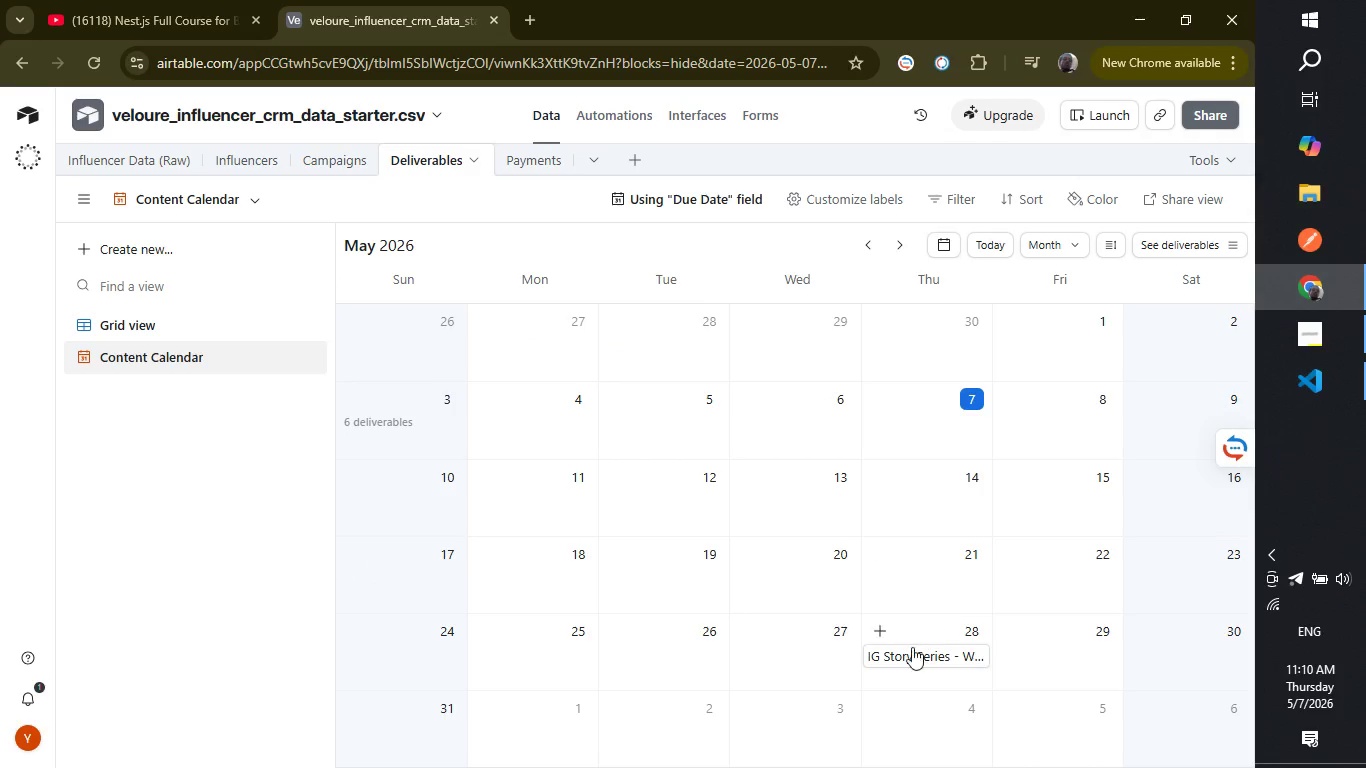 
left_click([911, 660])
 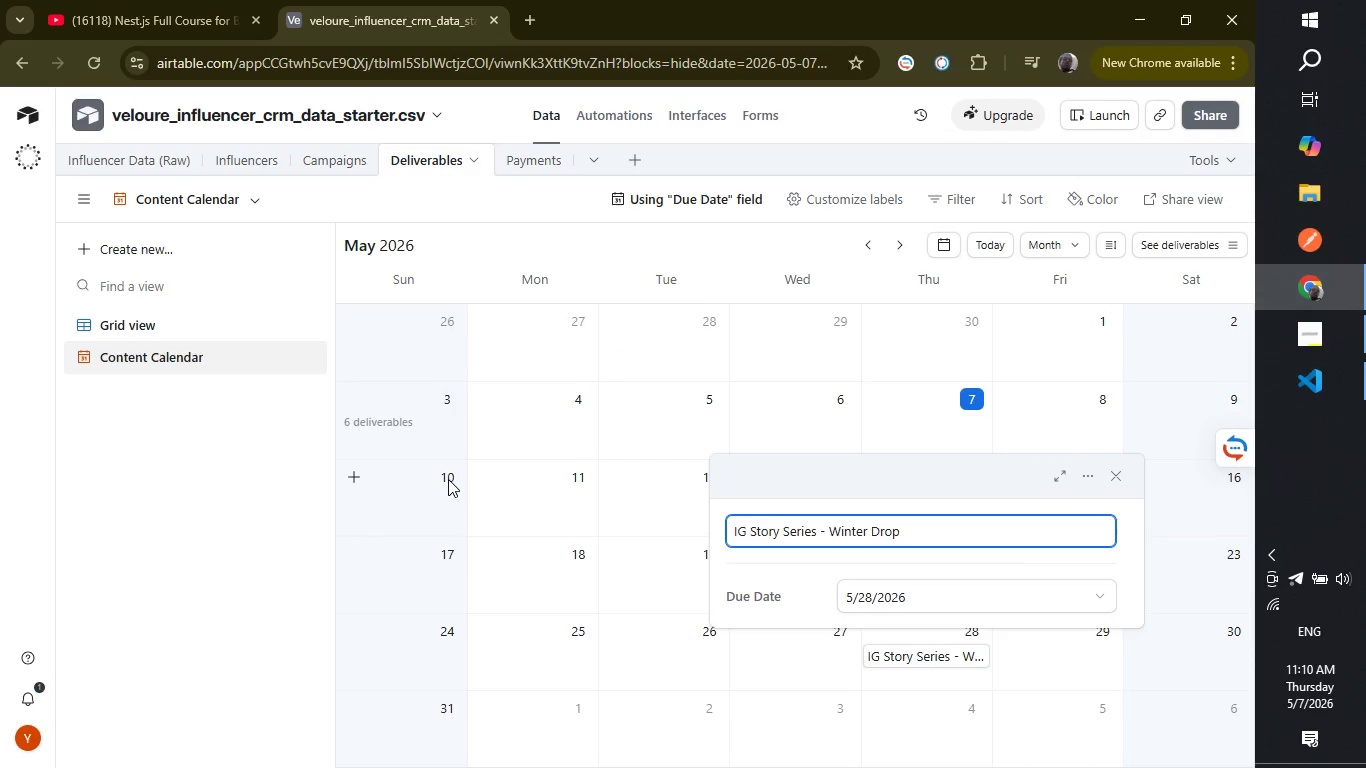 
left_click([558, 412])
 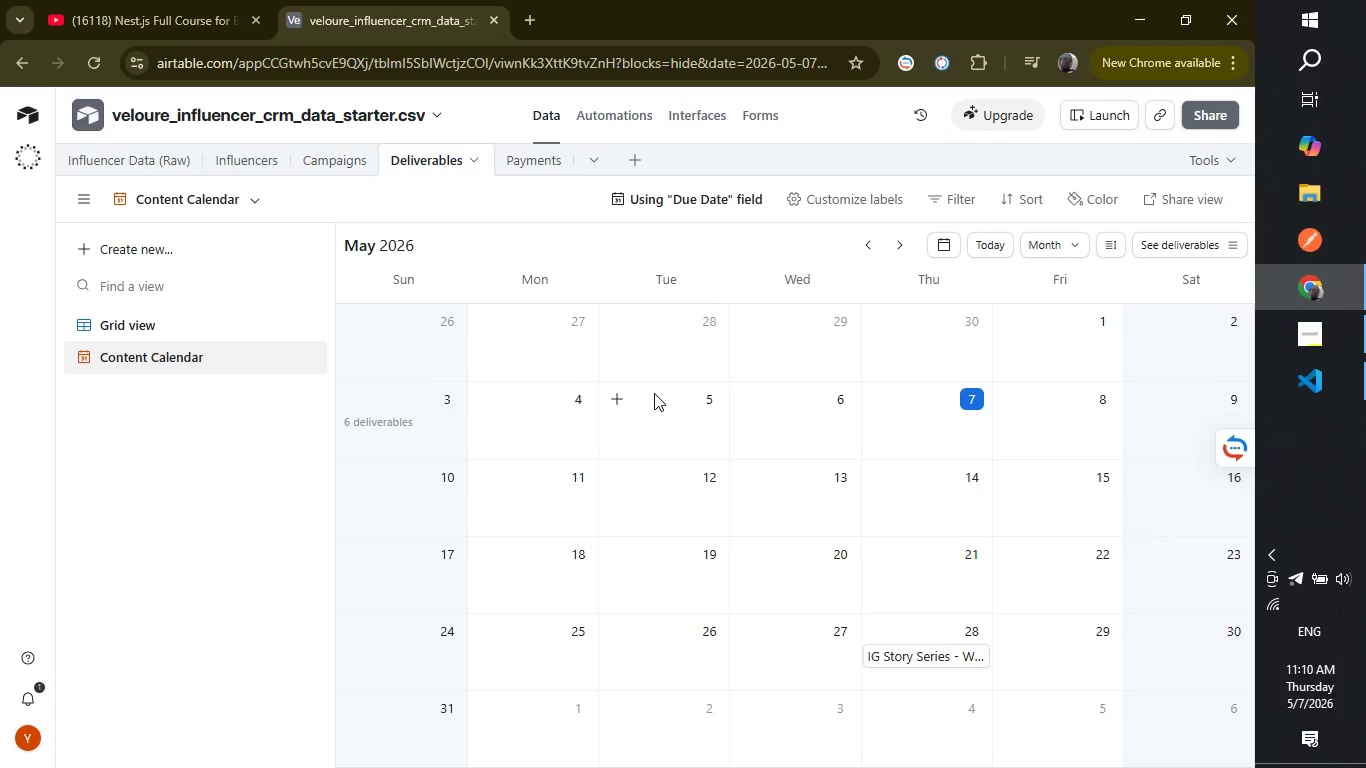 
left_click([616, 395])
 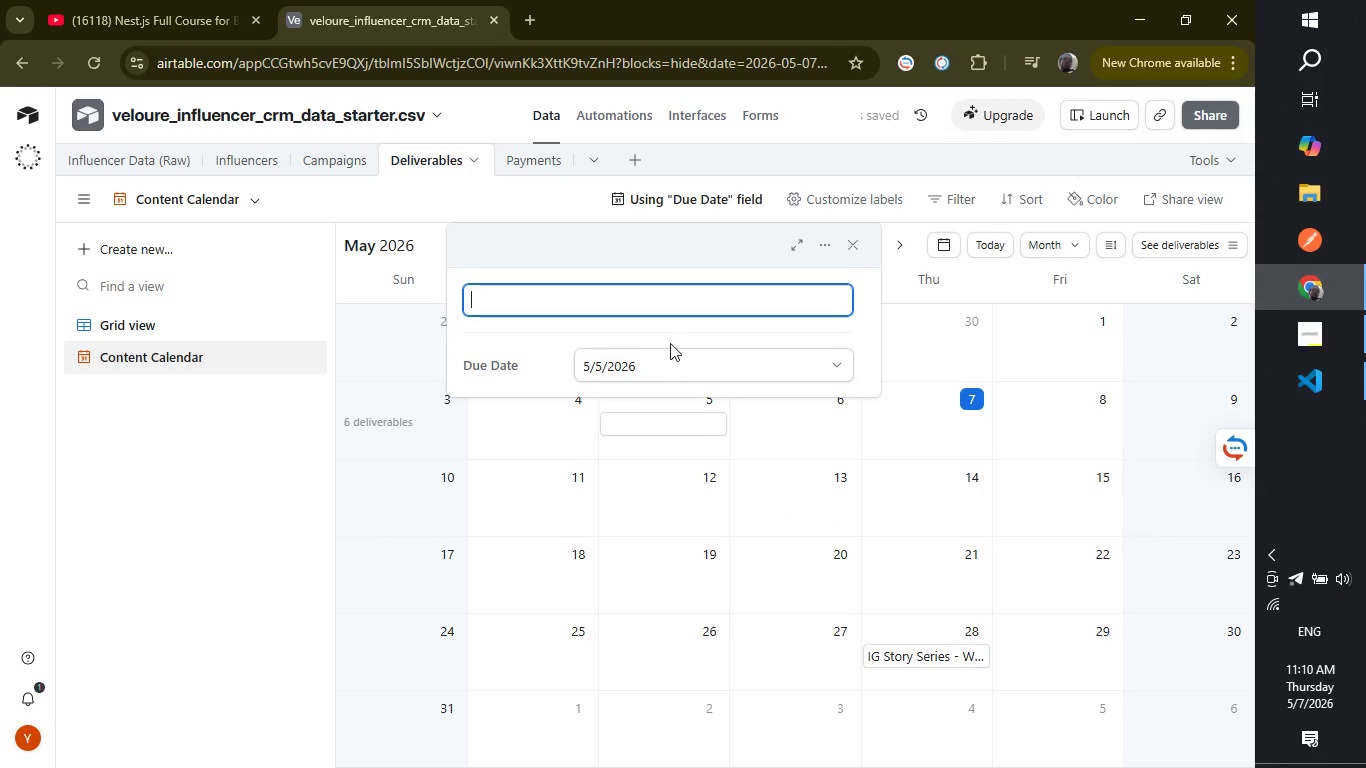 
key(I)
 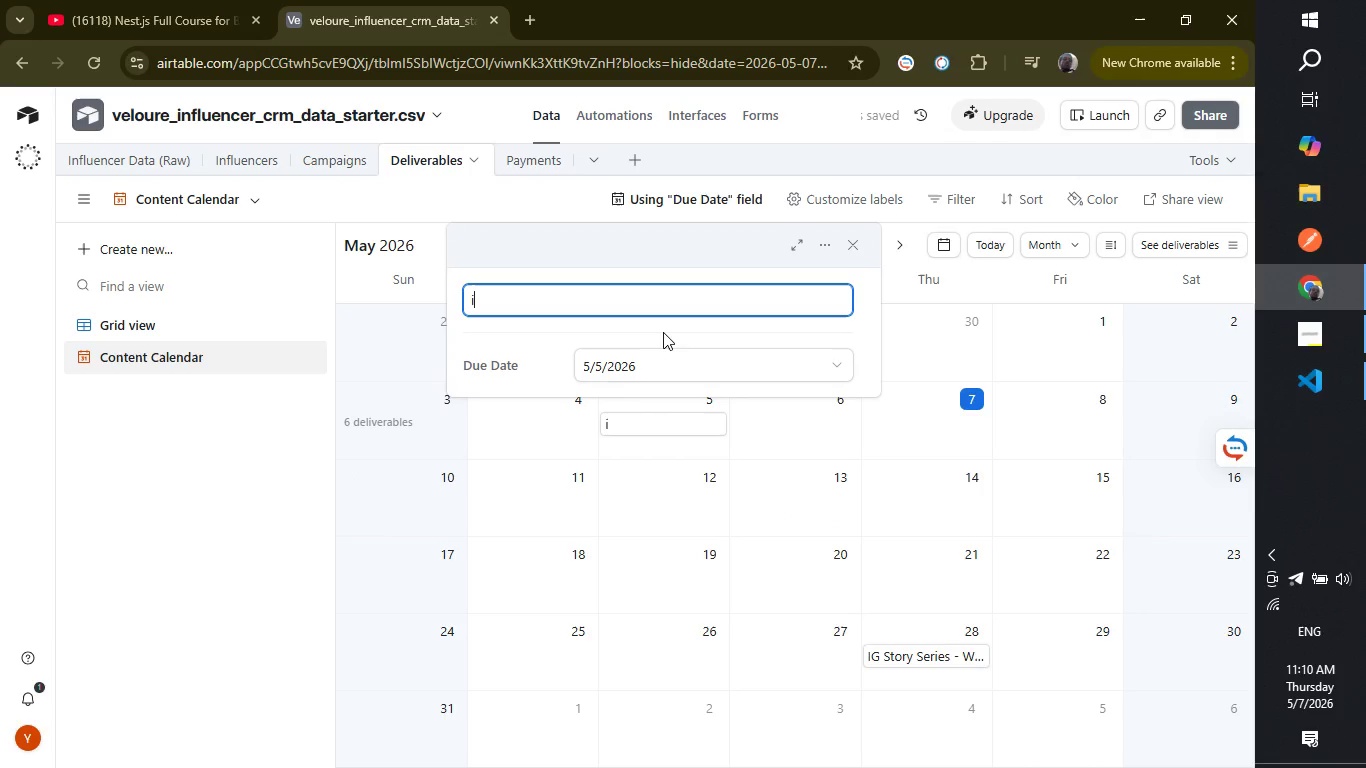 
key(Backspace)
 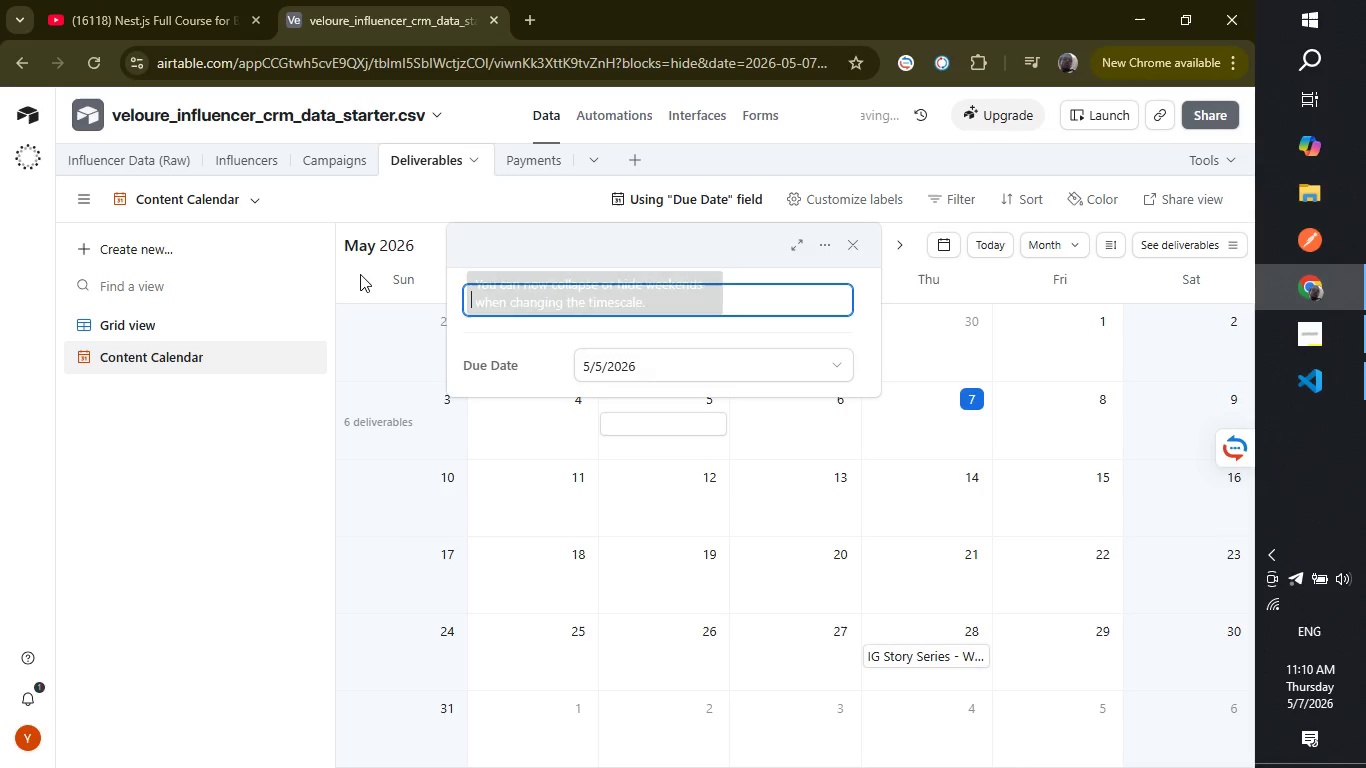 
left_click([360, 274])
 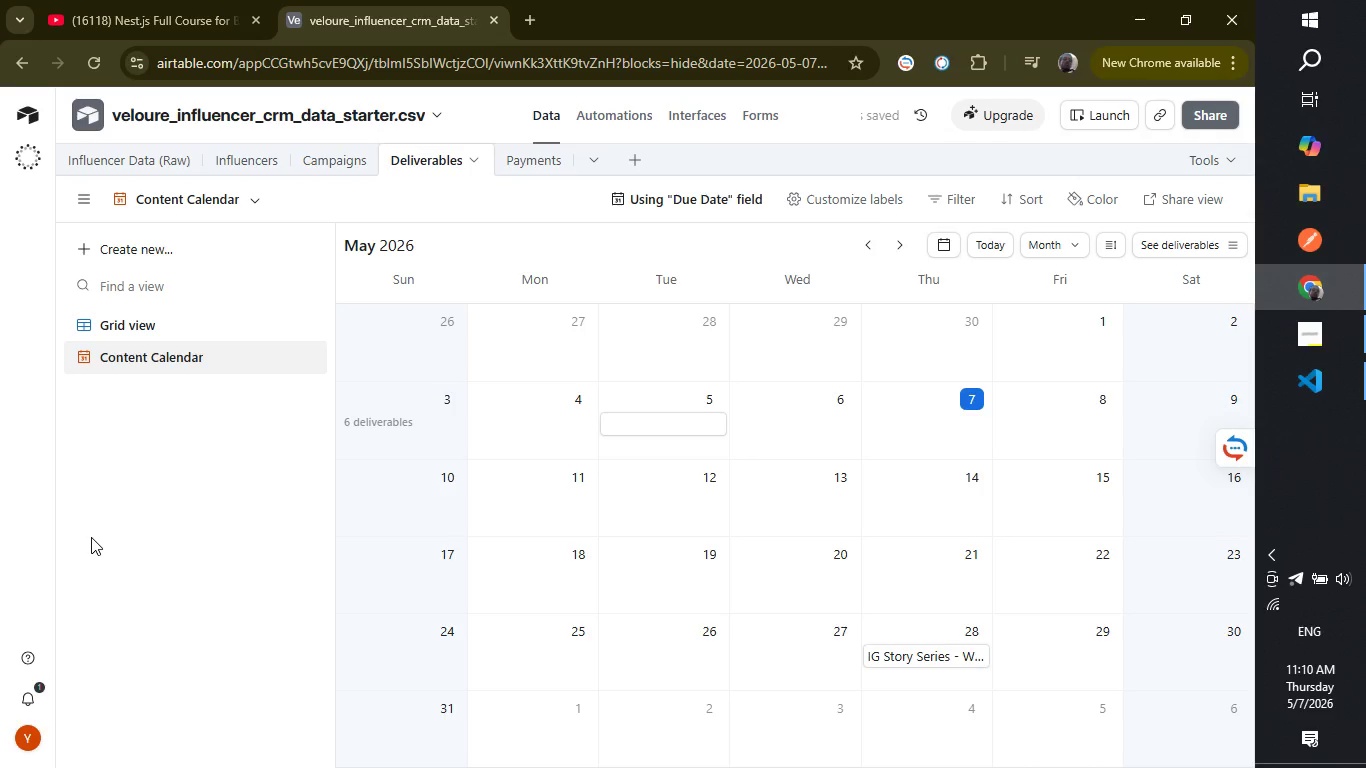 
wait(8.05)
 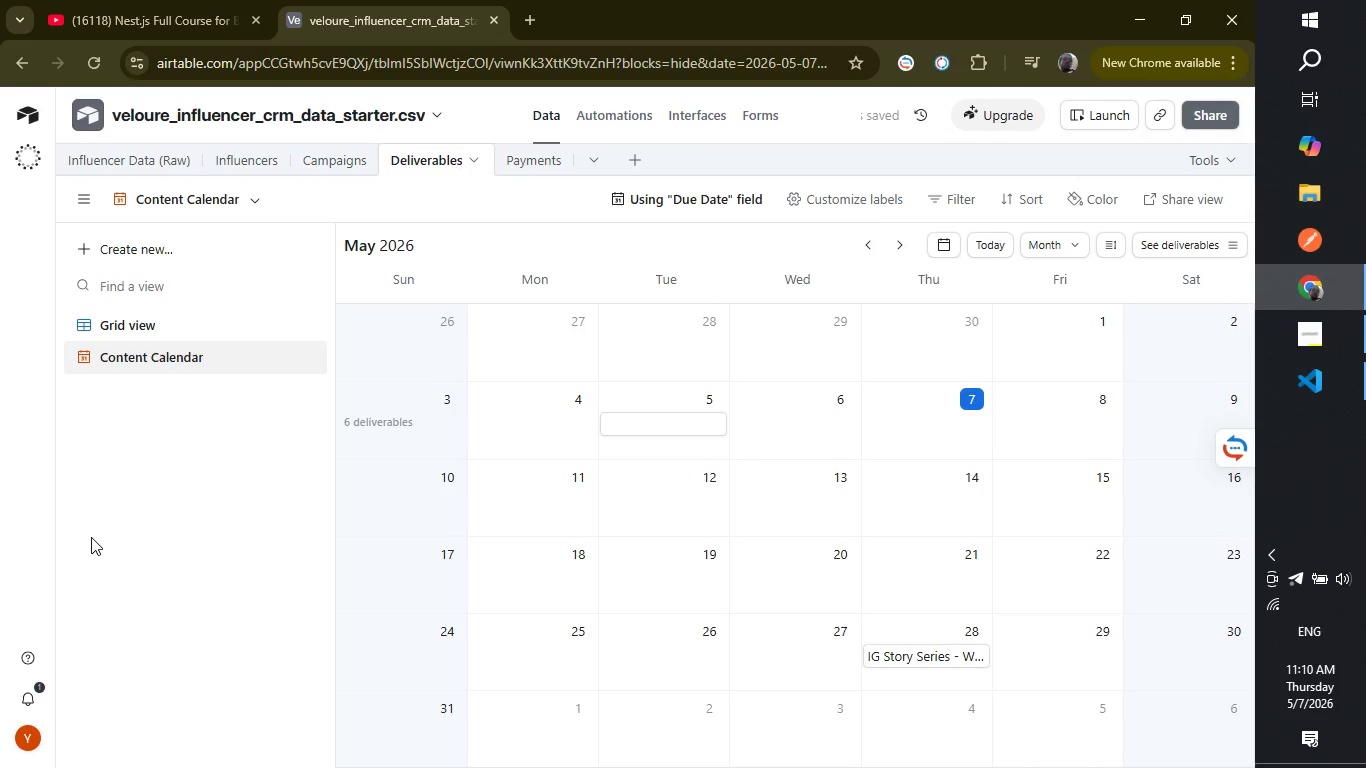 
left_click([135, 253])
 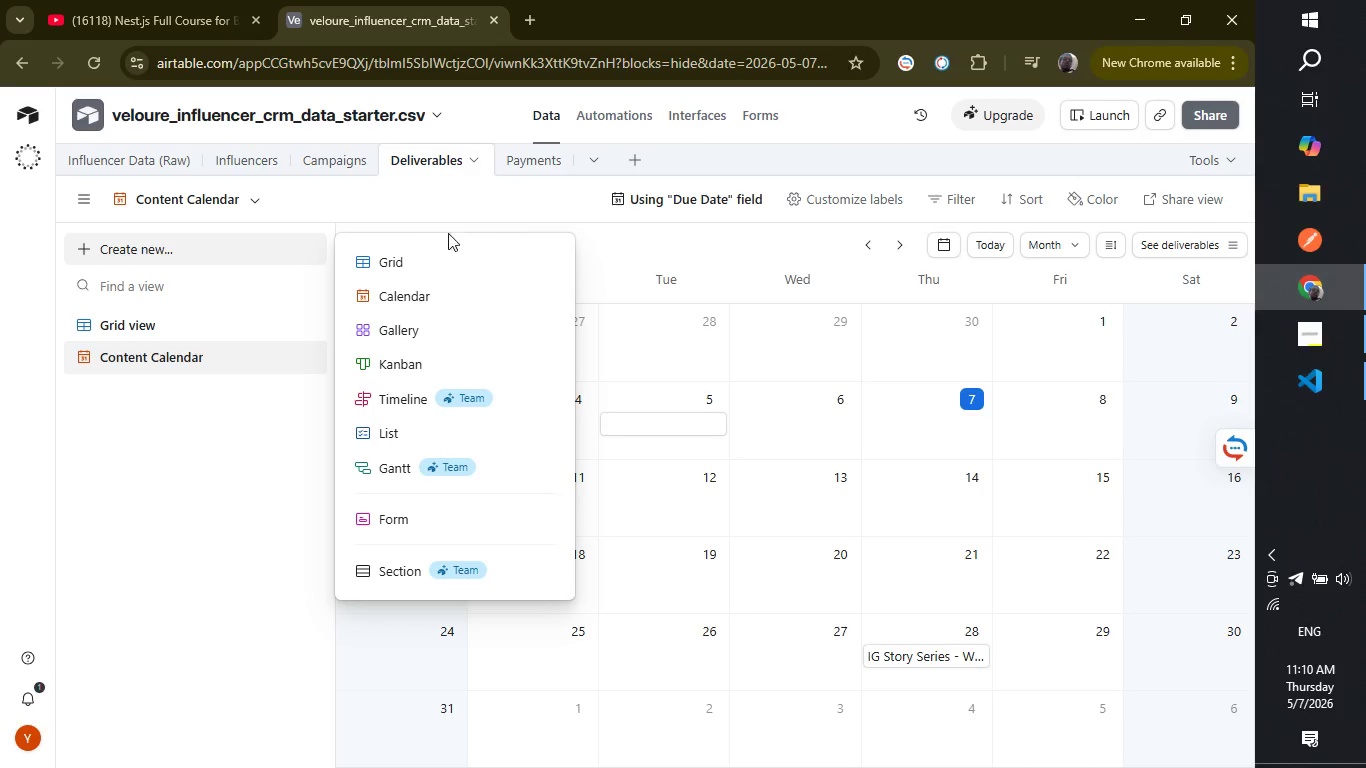 
left_click([430, 362])
 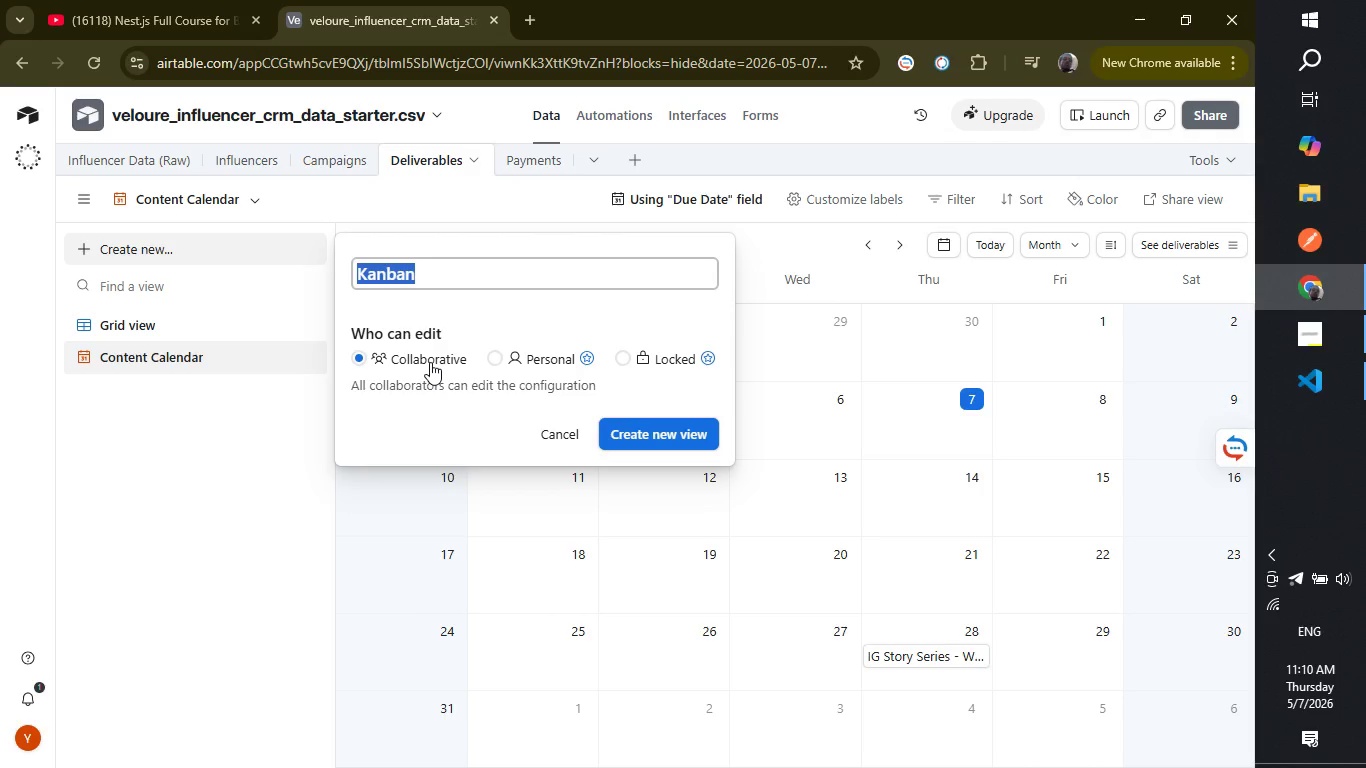 
type(Deliverable workflow)
 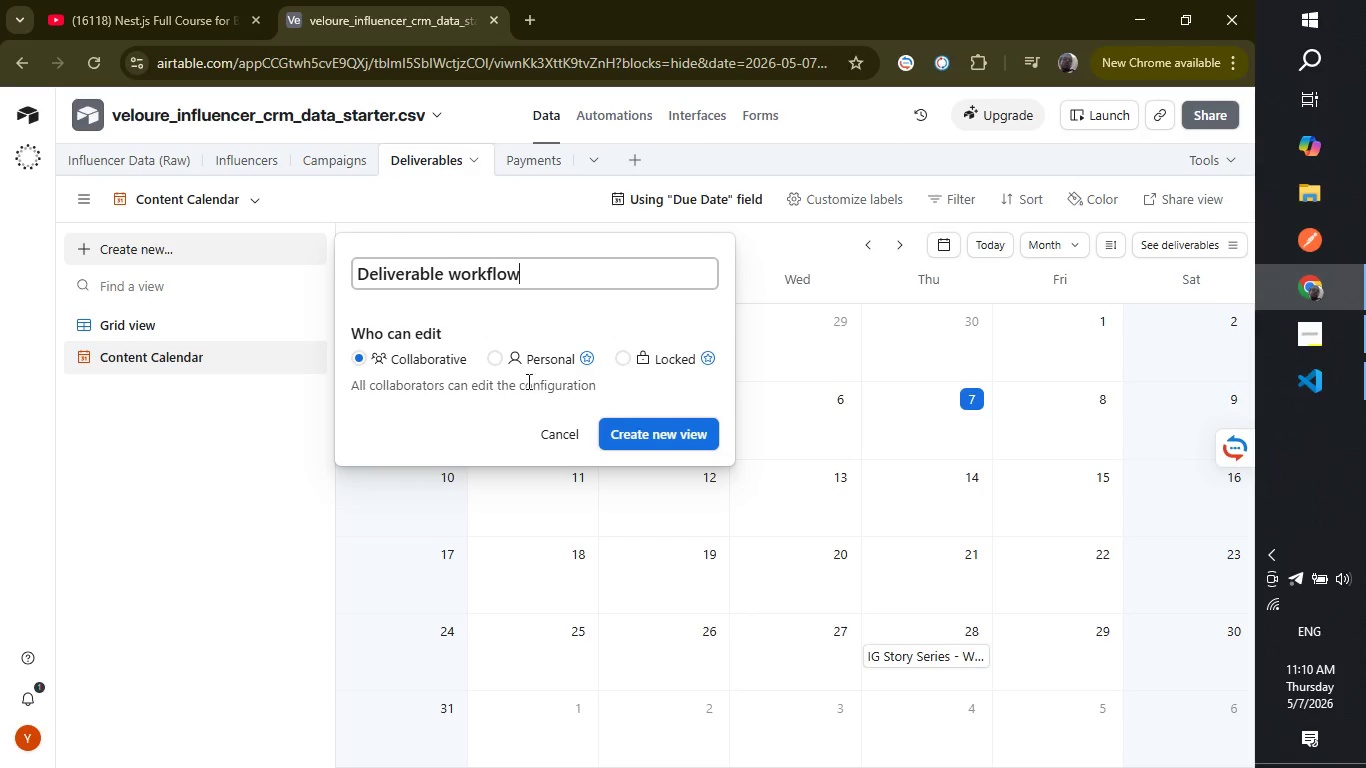 
left_click([648, 429])
 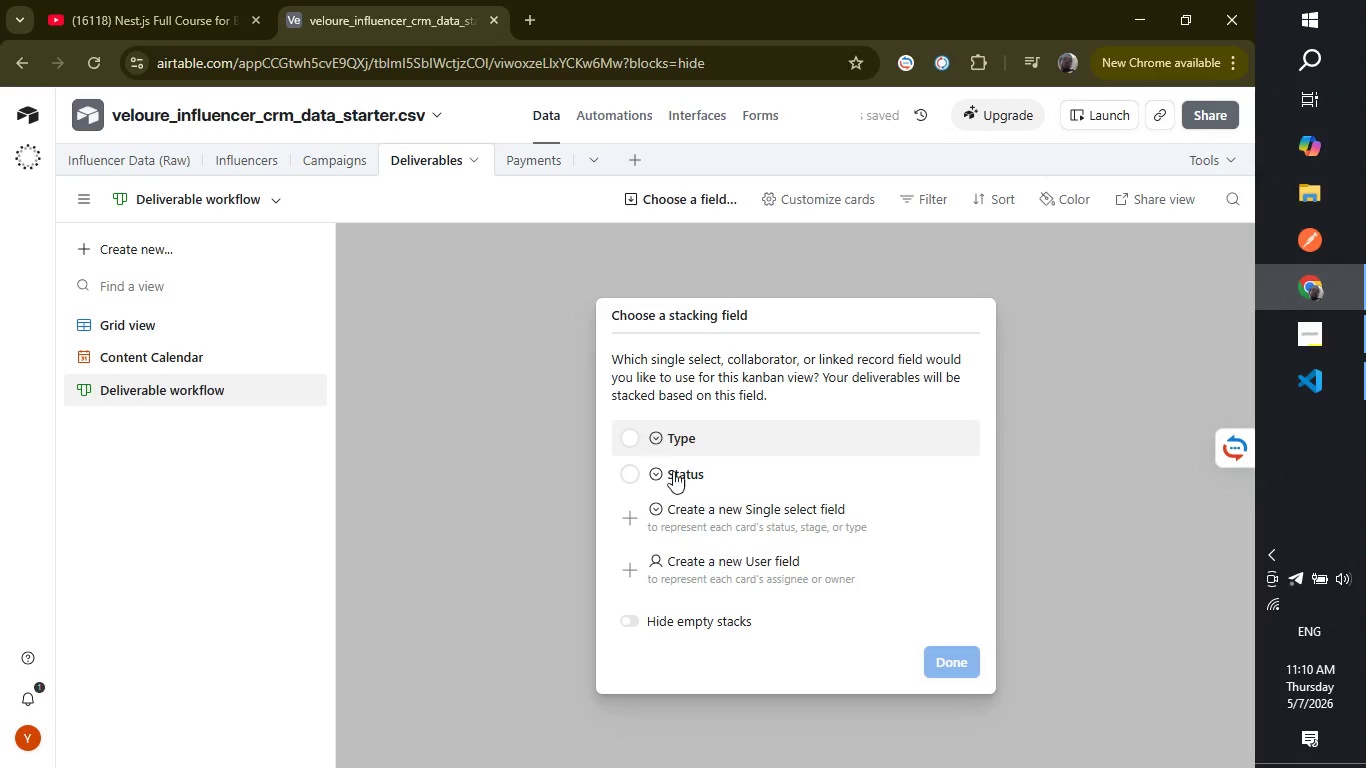 
left_click([696, 478])
 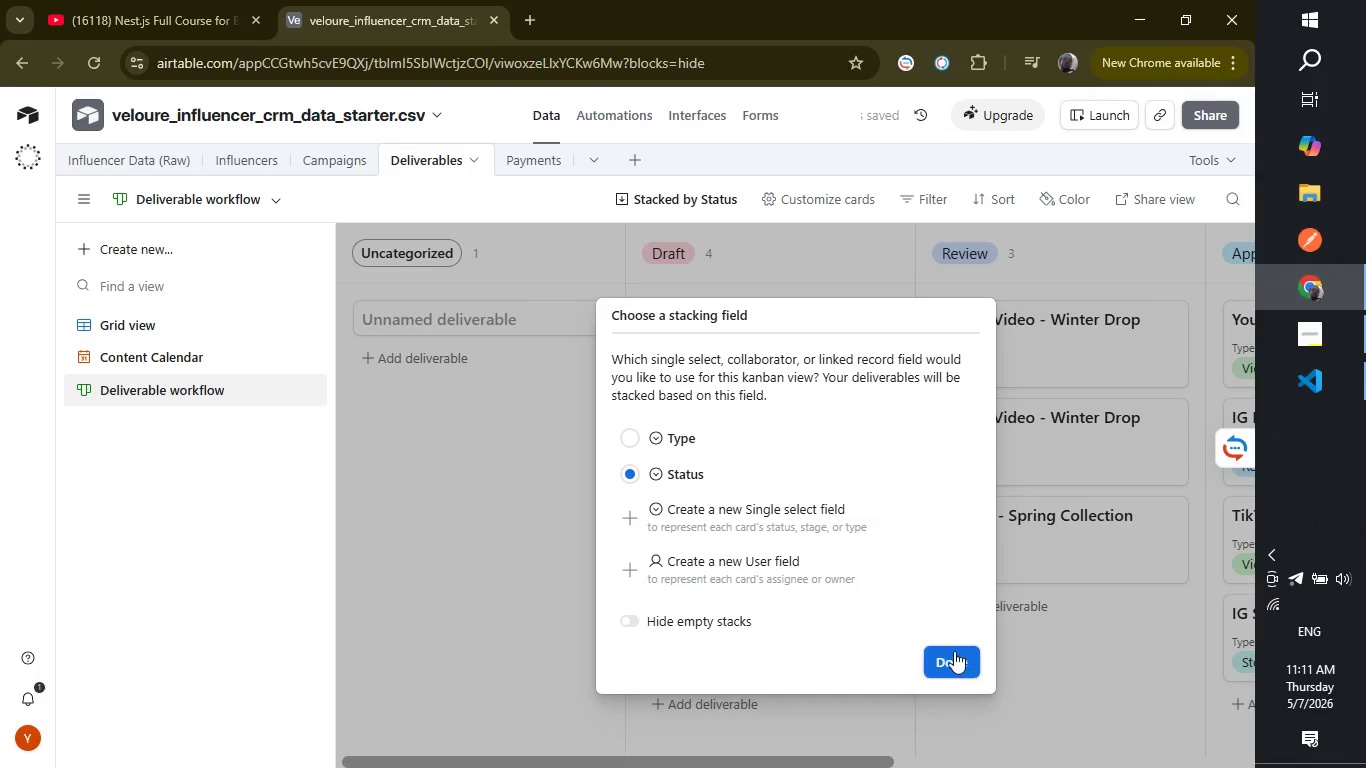 
left_click([954, 652])
 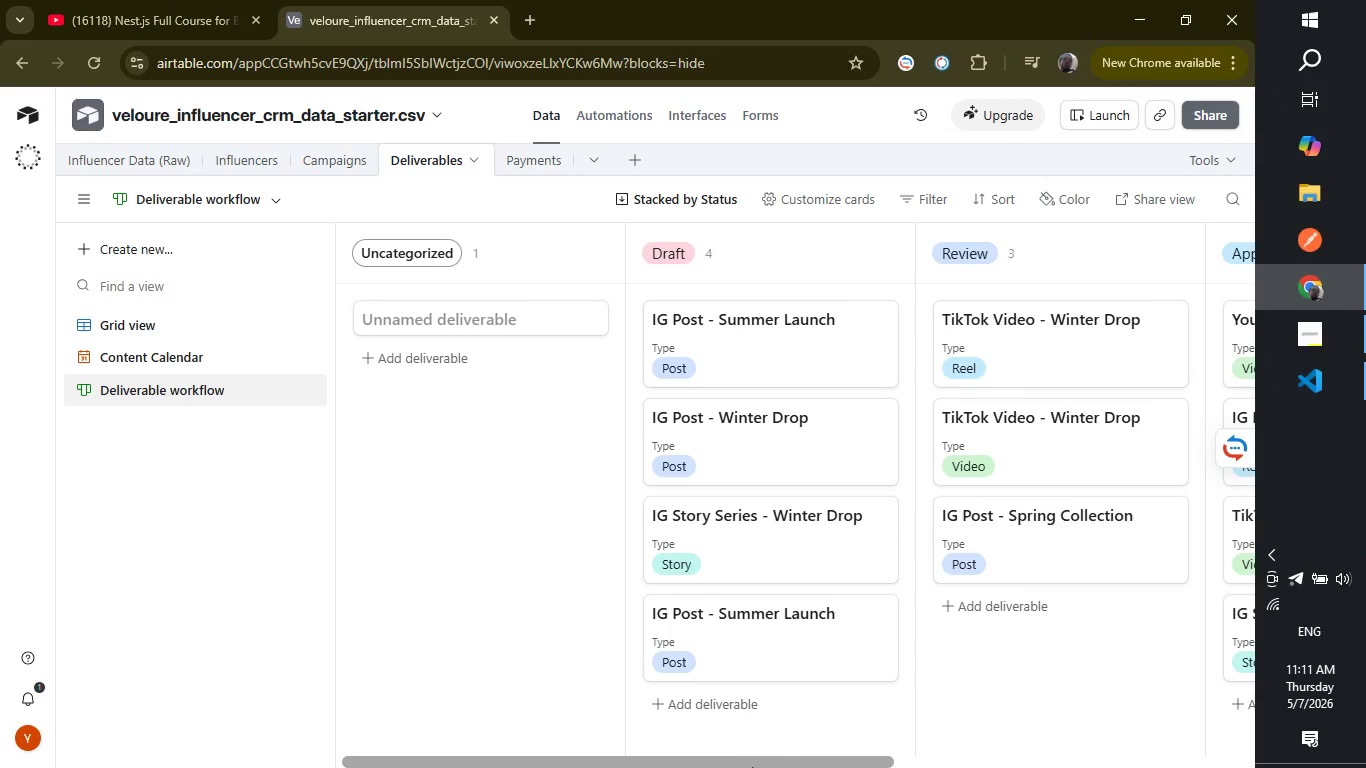 
wait(6.83)
 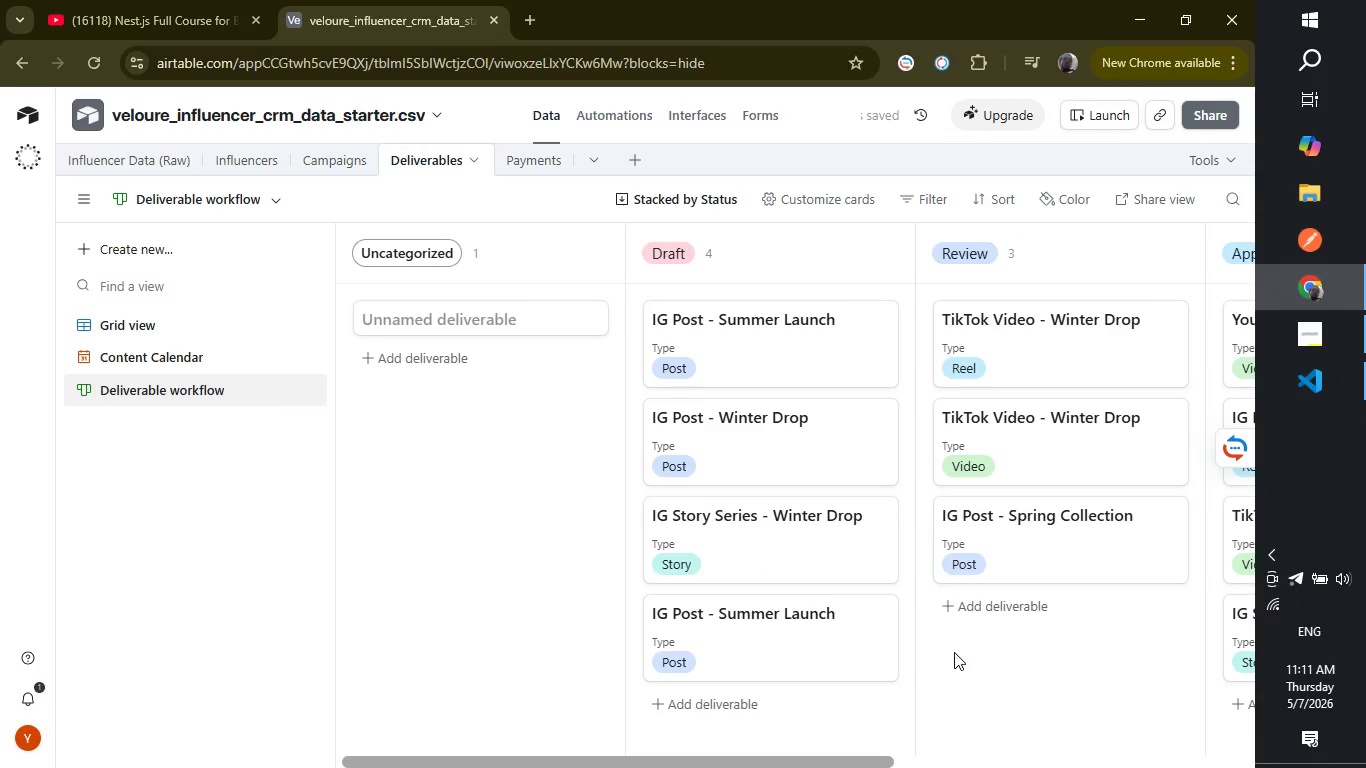 
left_click_drag(start_coordinate=[760, 765], to_coordinate=[1128, 765])
 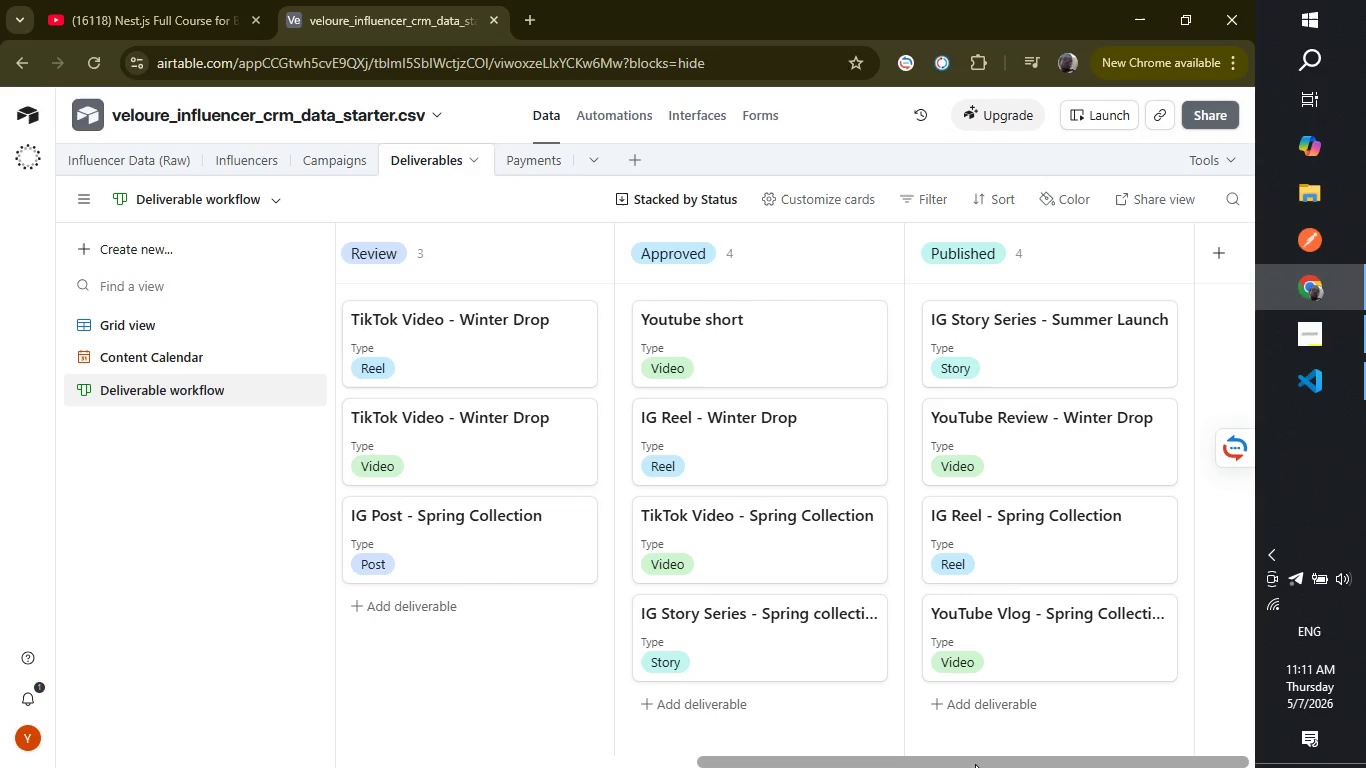 
left_click_drag(start_coordinate=[975, 764], to_coordinate=[612, 741])
 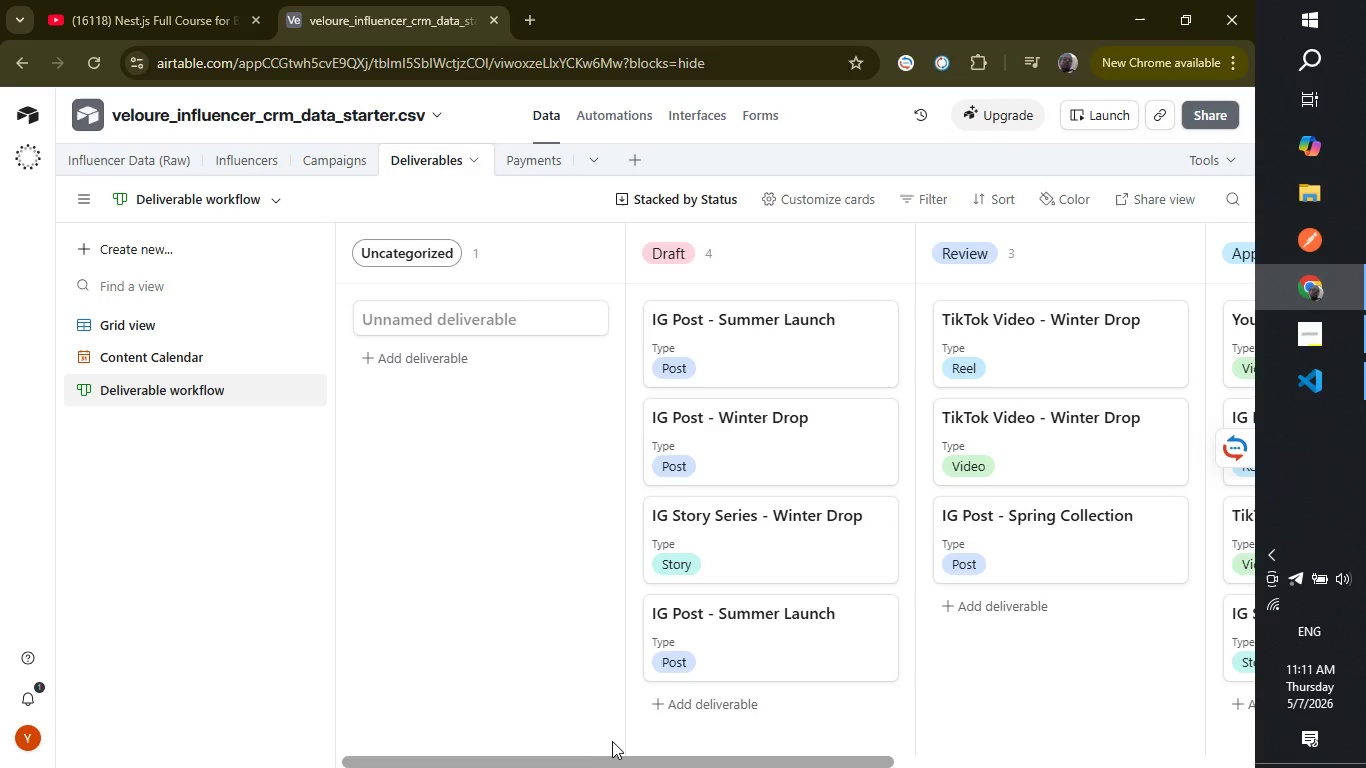 
wait(9.91)
 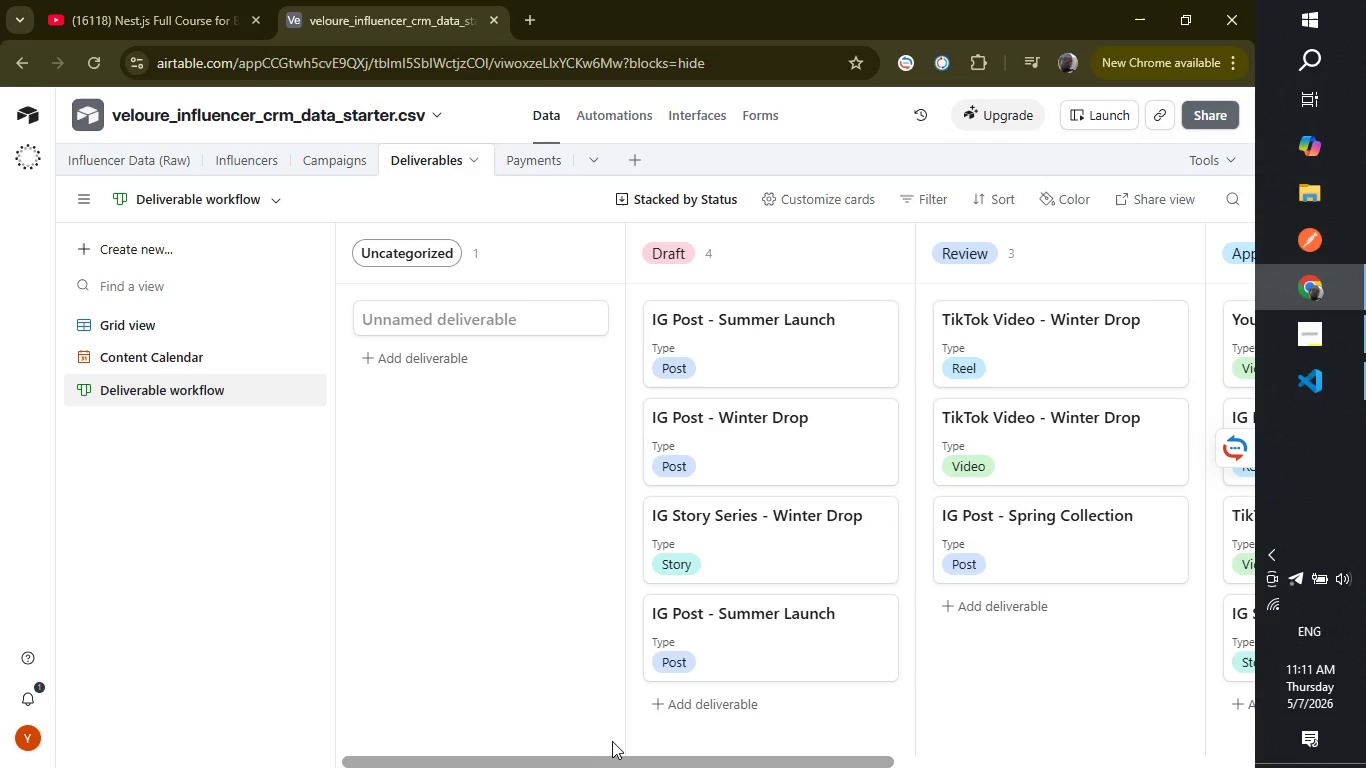 
left_click([160, 240])
 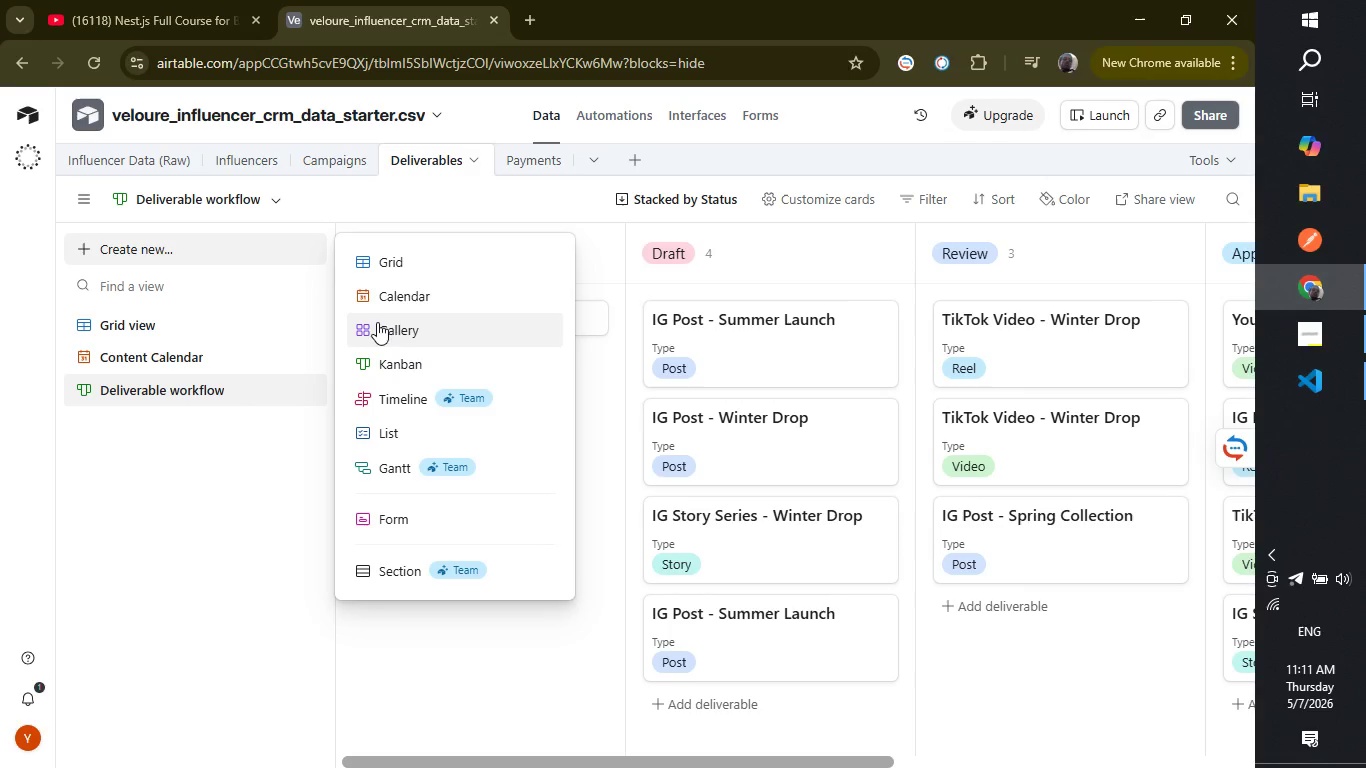 
left_click([382, 328])
 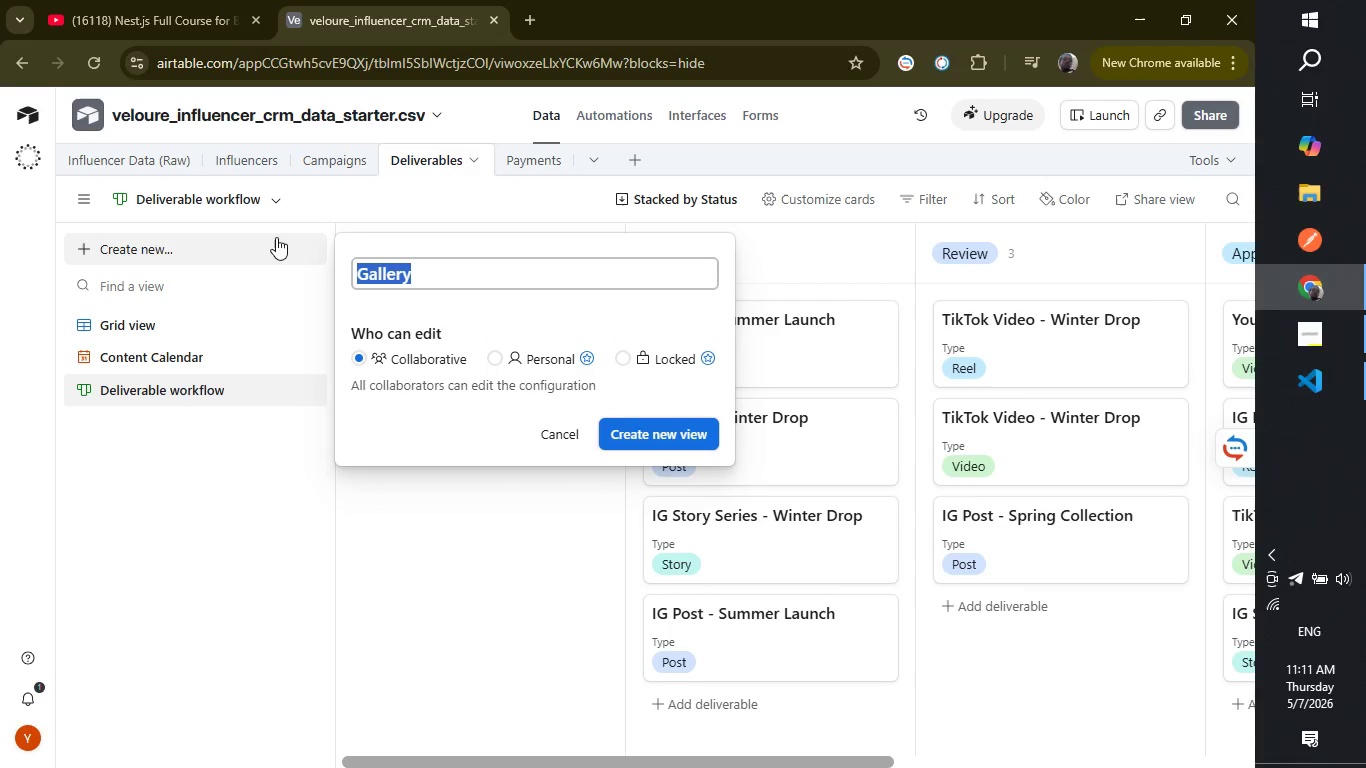 
wait(7.16)
 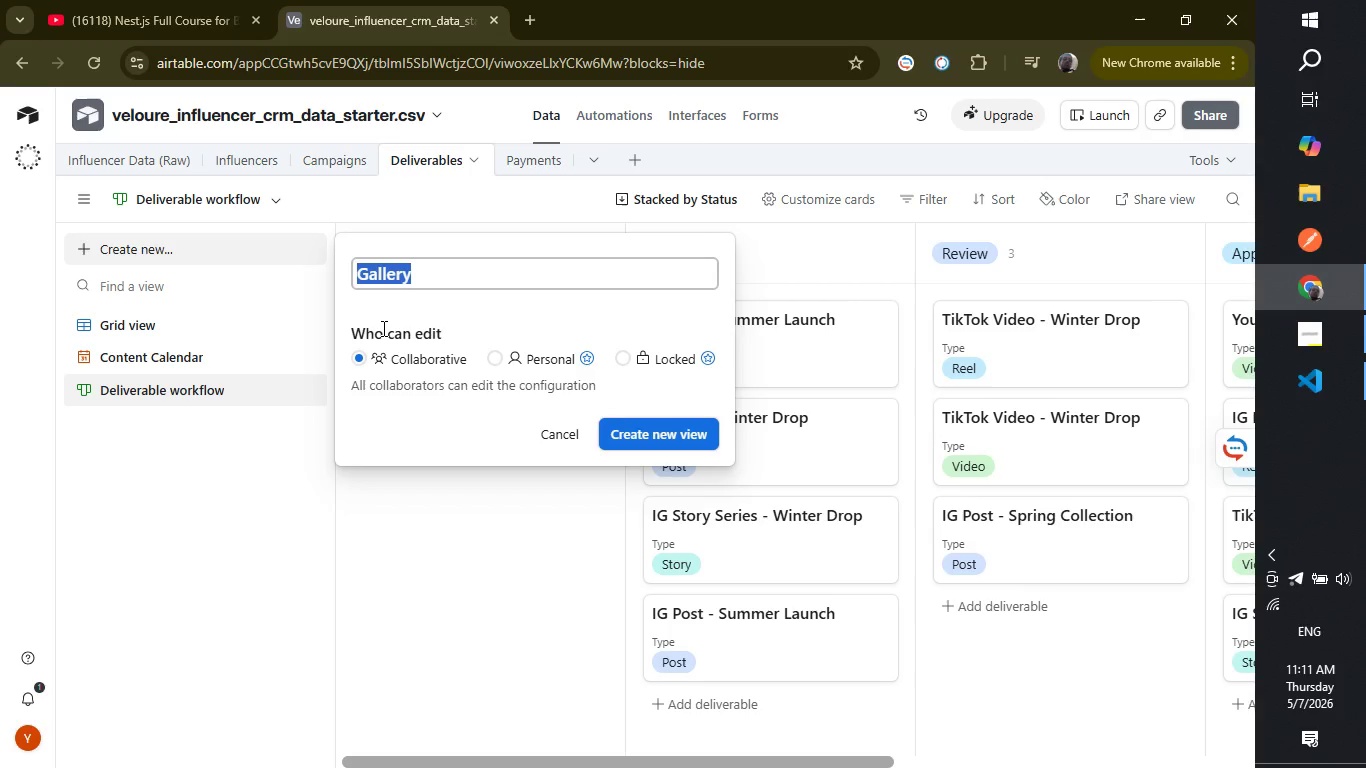 
left_click([360, 274])
 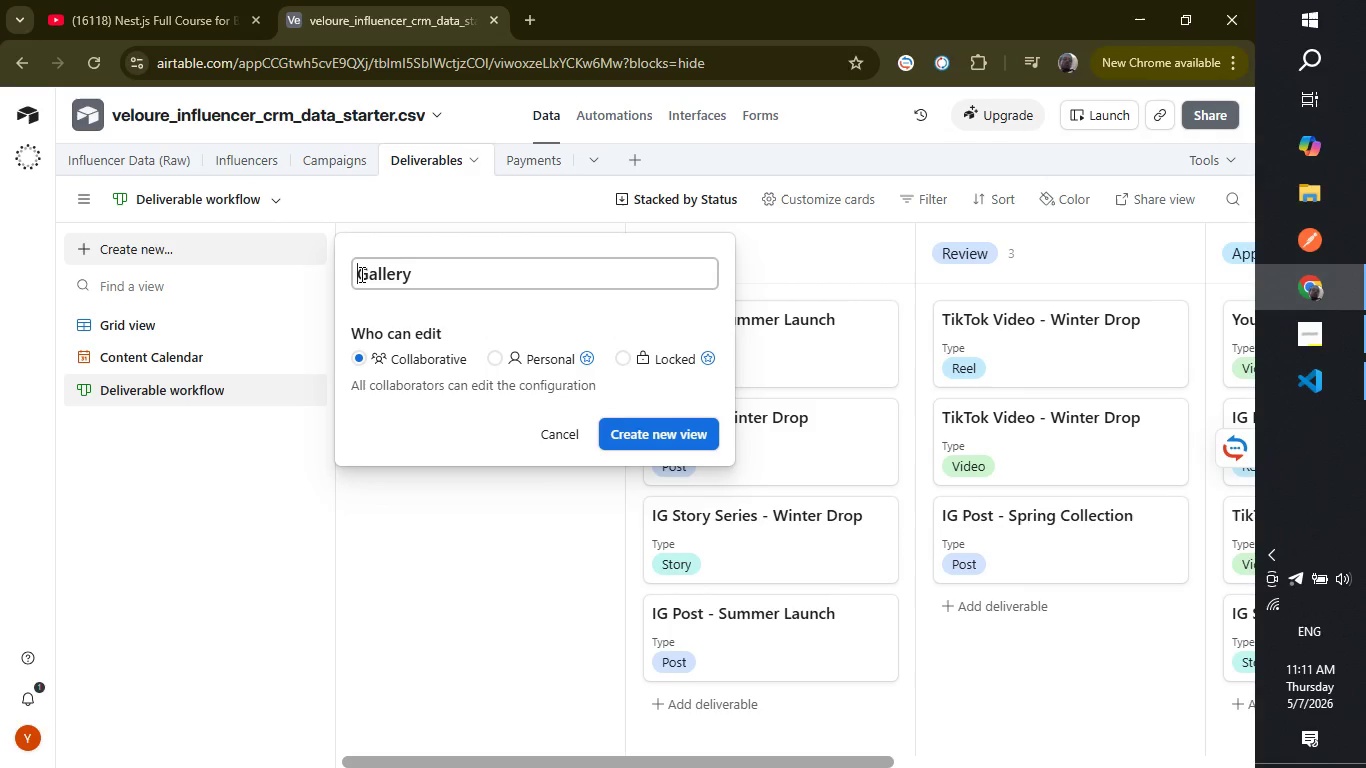 
type(Asset Preview )
 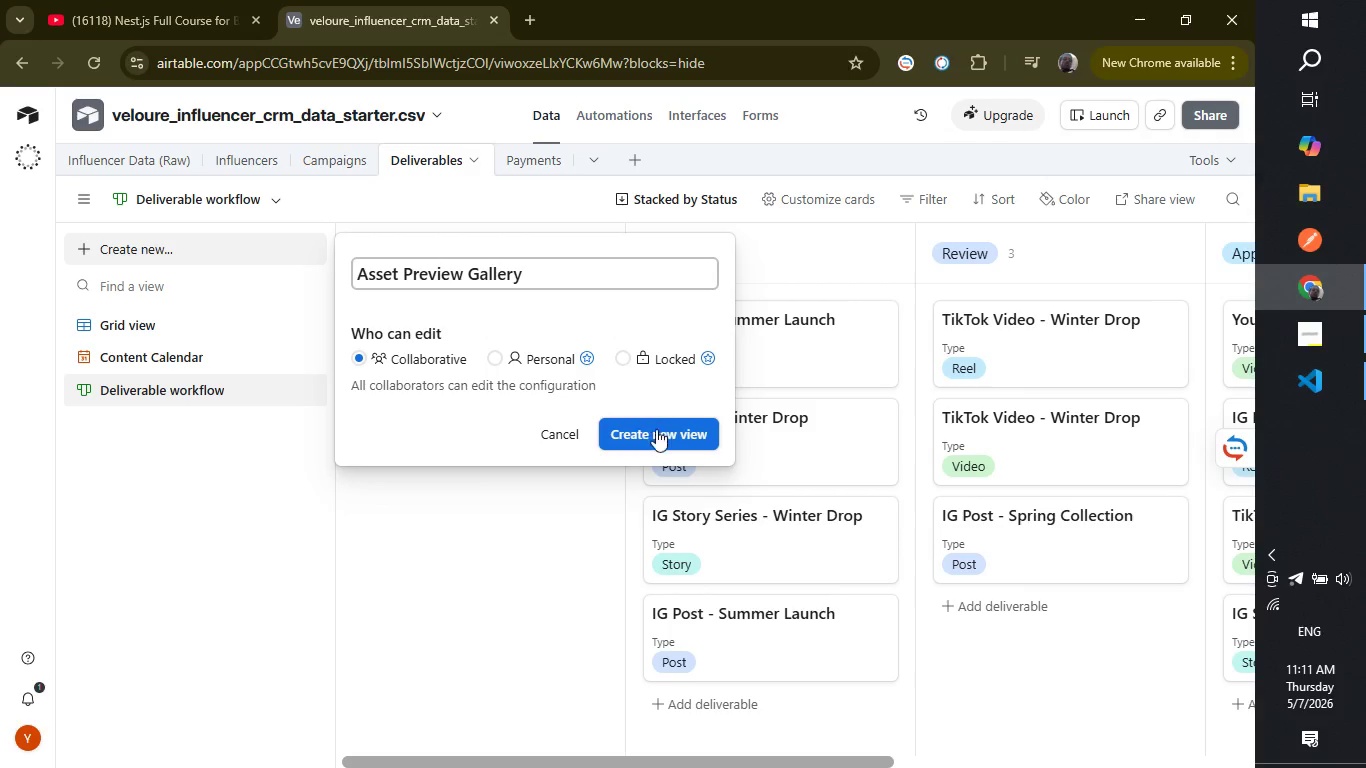 
left_click([658, 438])
 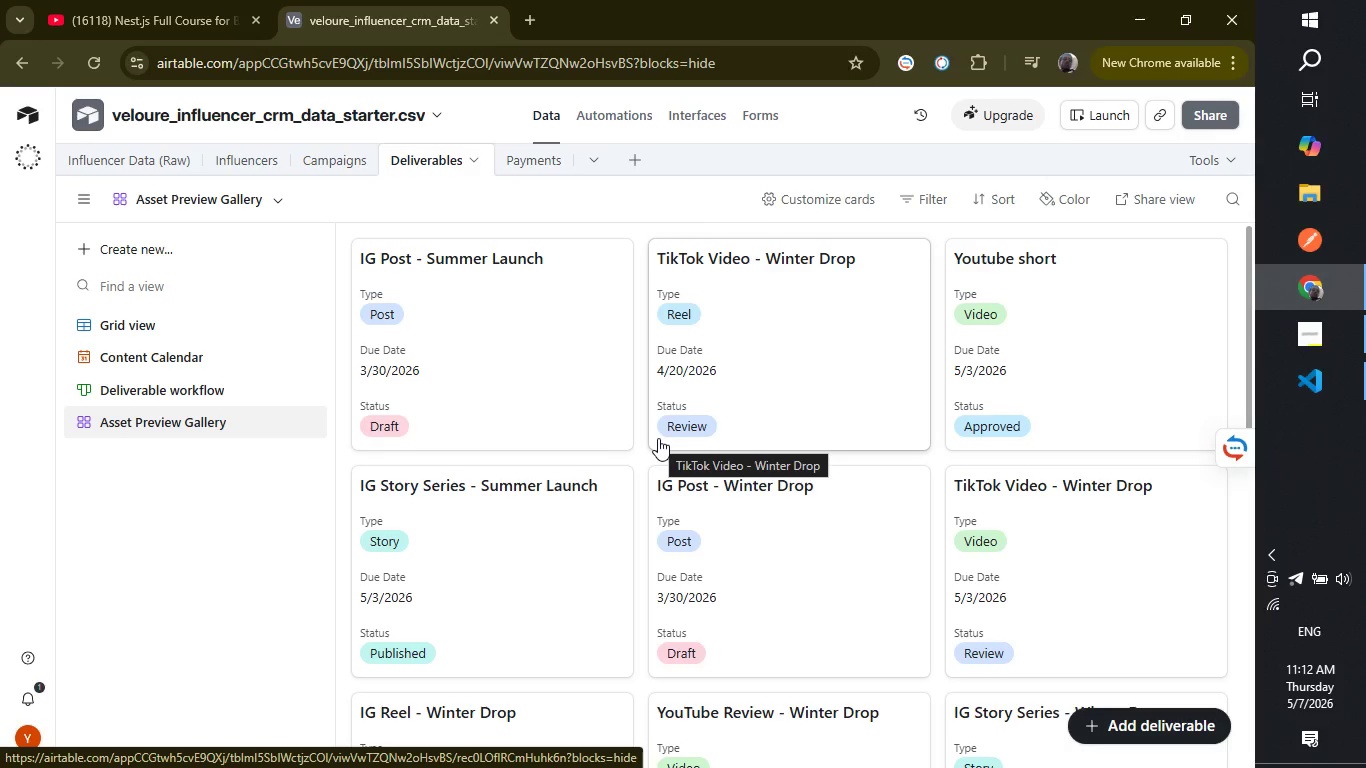 
wait(16.45)
 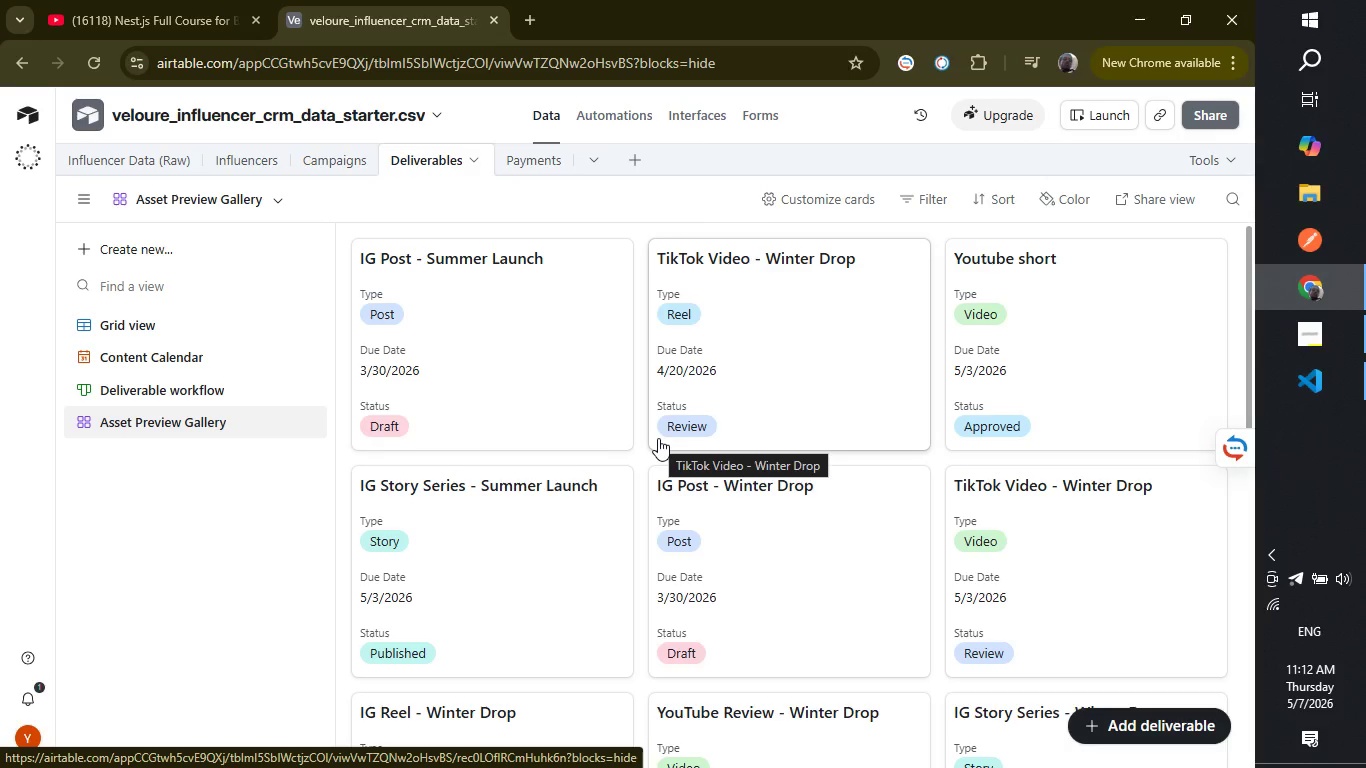 
left_click([848, 201])
 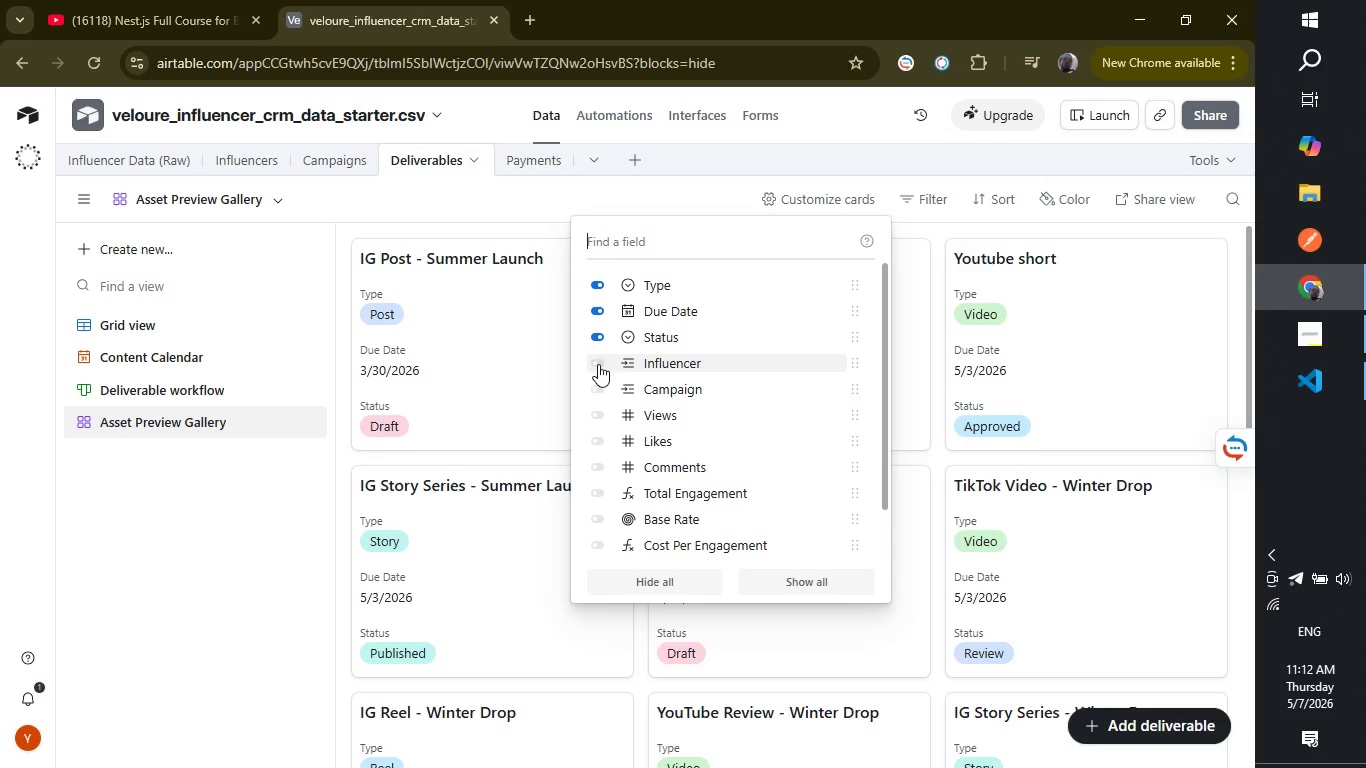 
left_click([599, 364])
 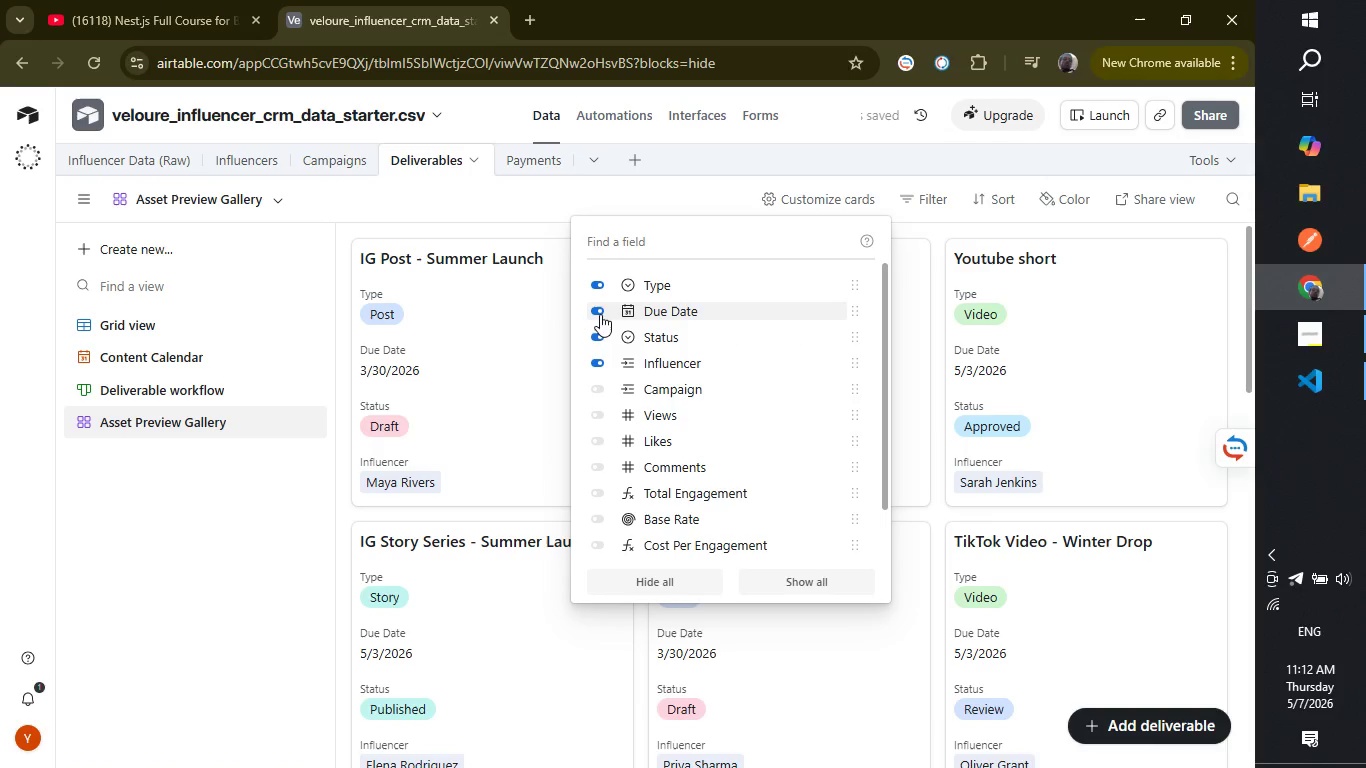 
left_click([596, 316])
 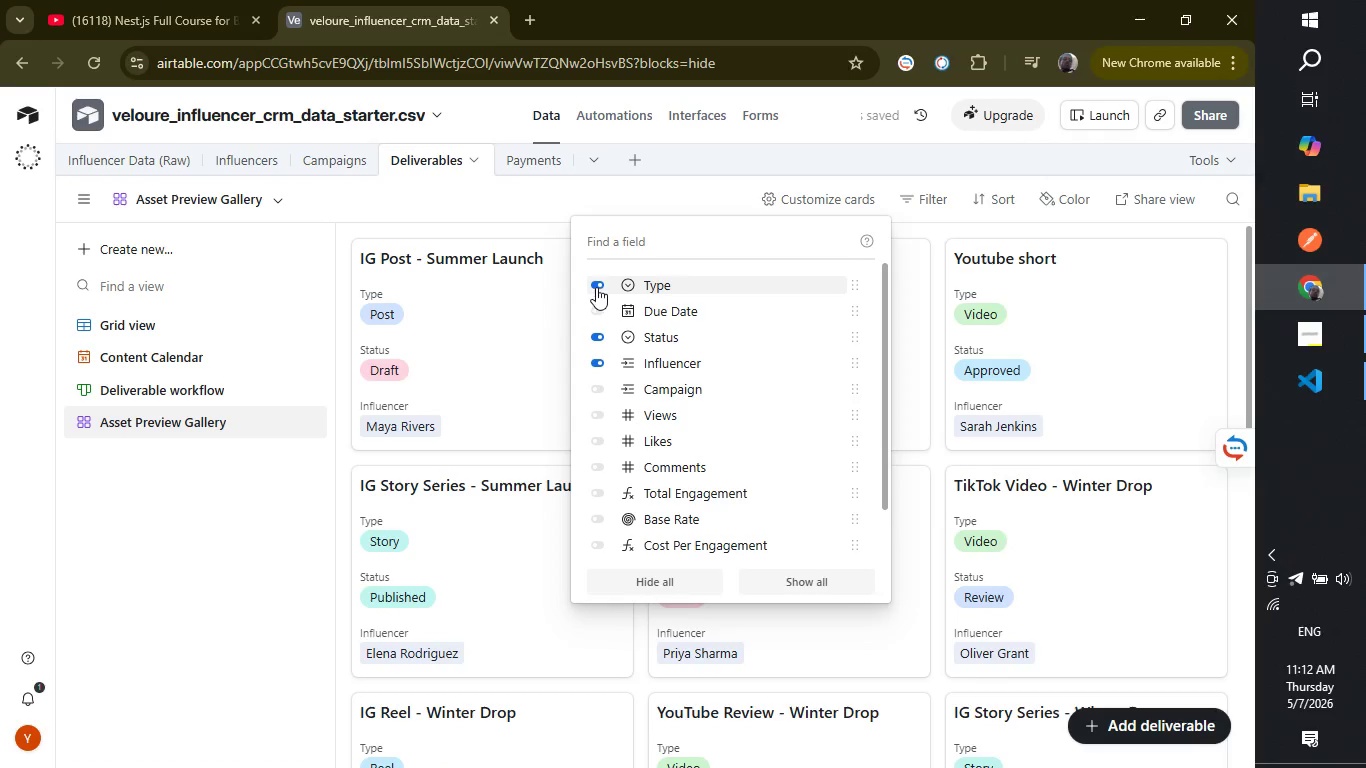 
left_click([599, 287])